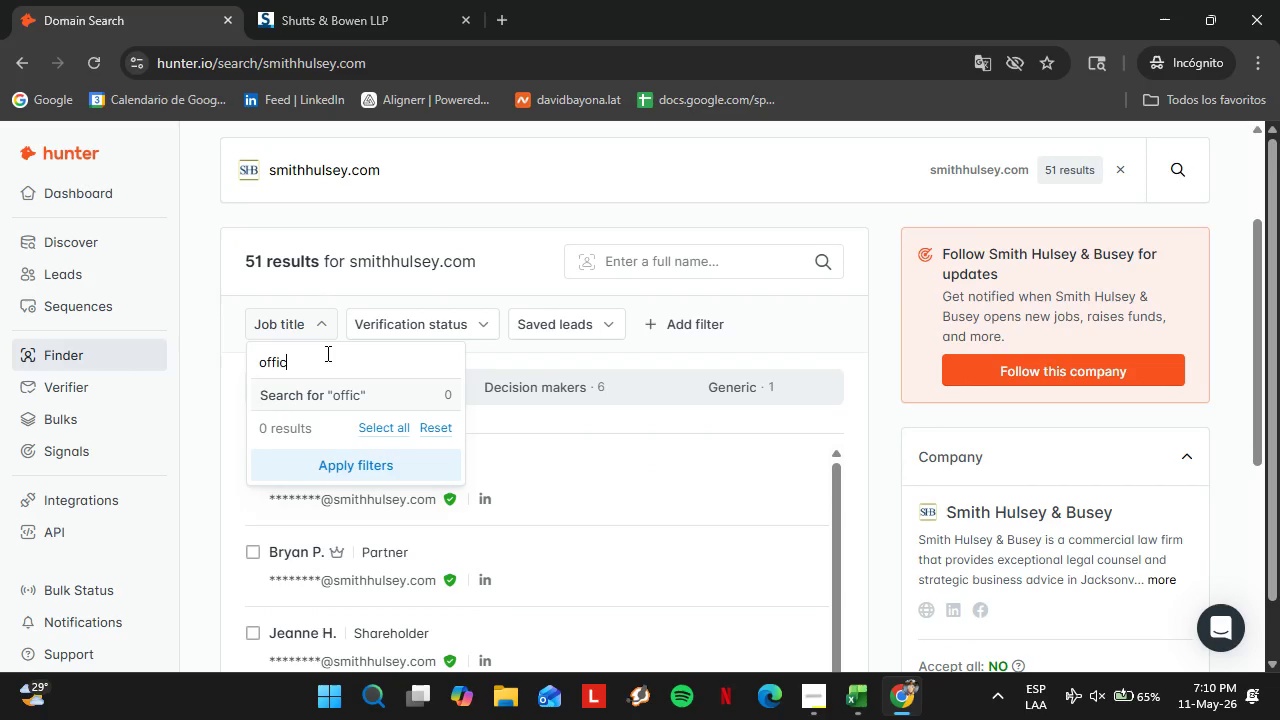 
scroll: coordinate [686, 434], scroll_direction: down, amount: 2.0
 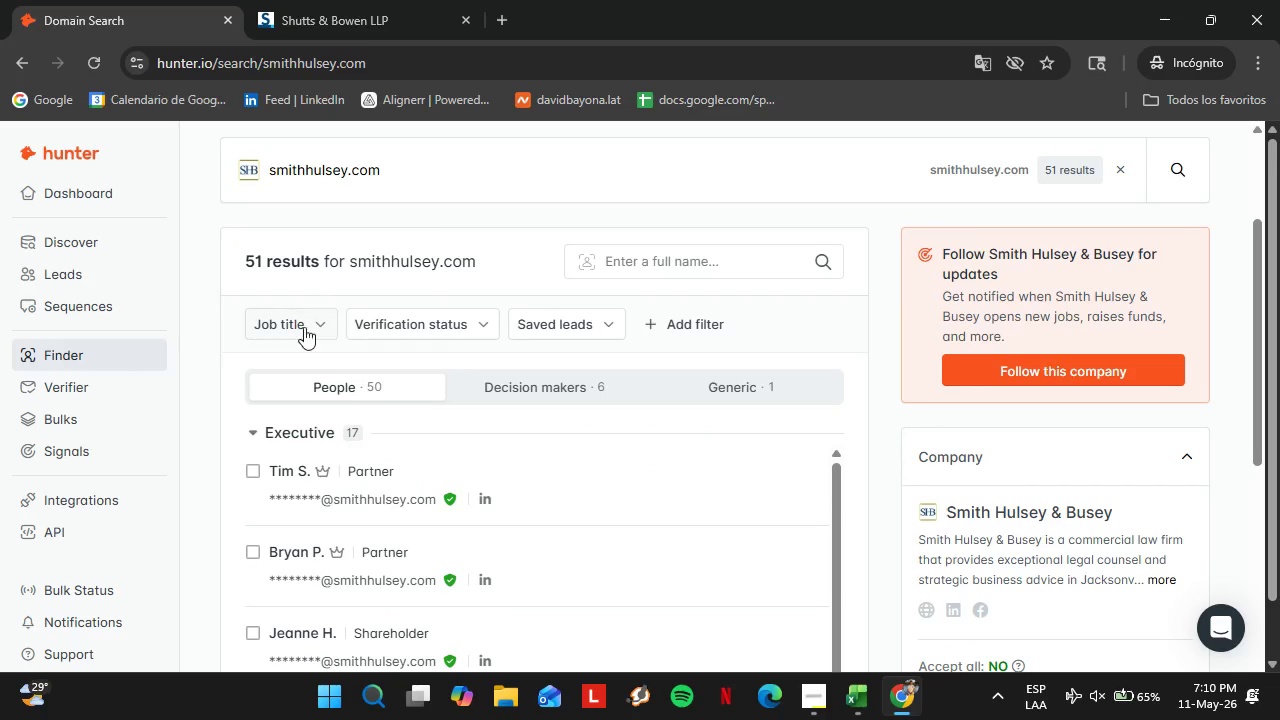 
type(ice)
 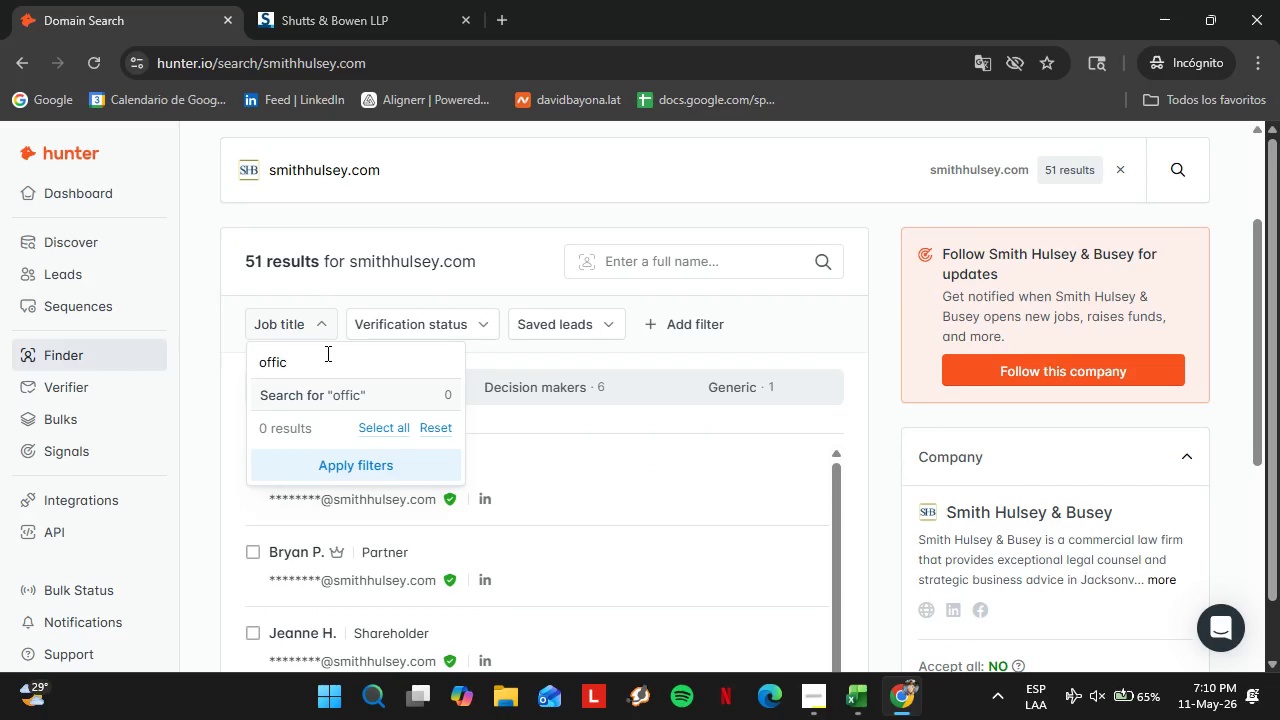 
hold_key(key=Backspace, duration=0.73)
 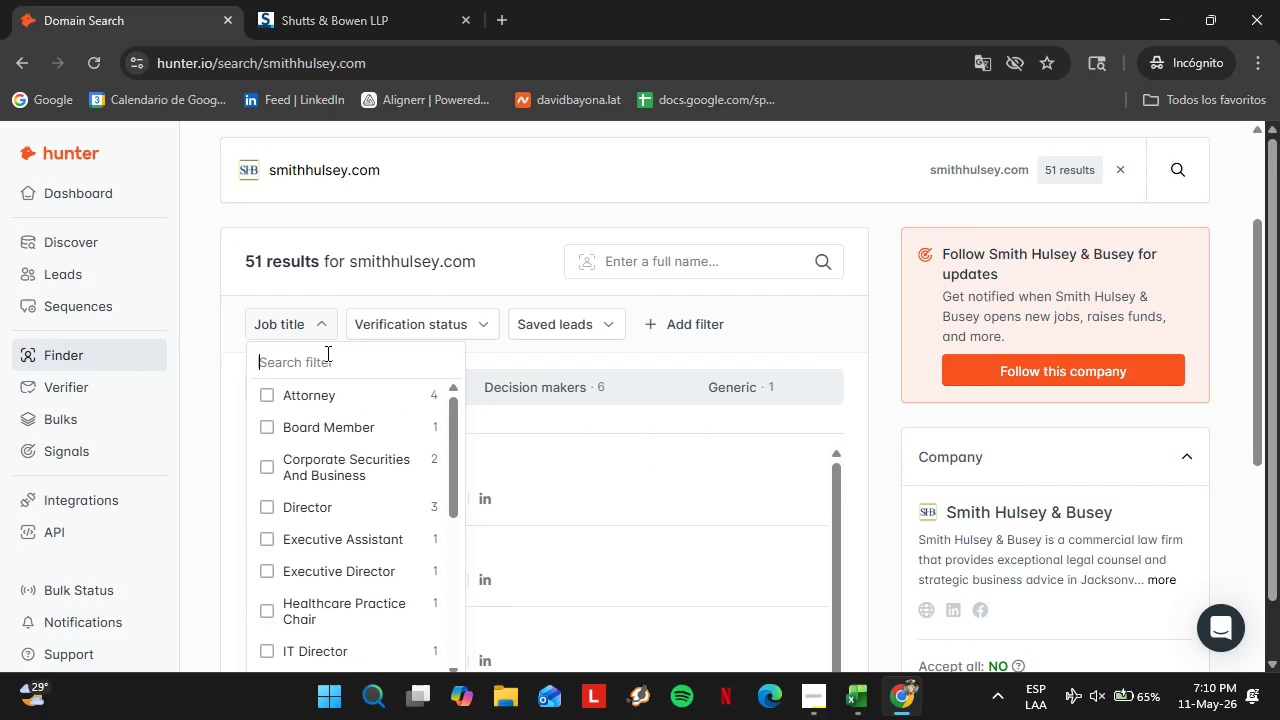 
key(Enter)
 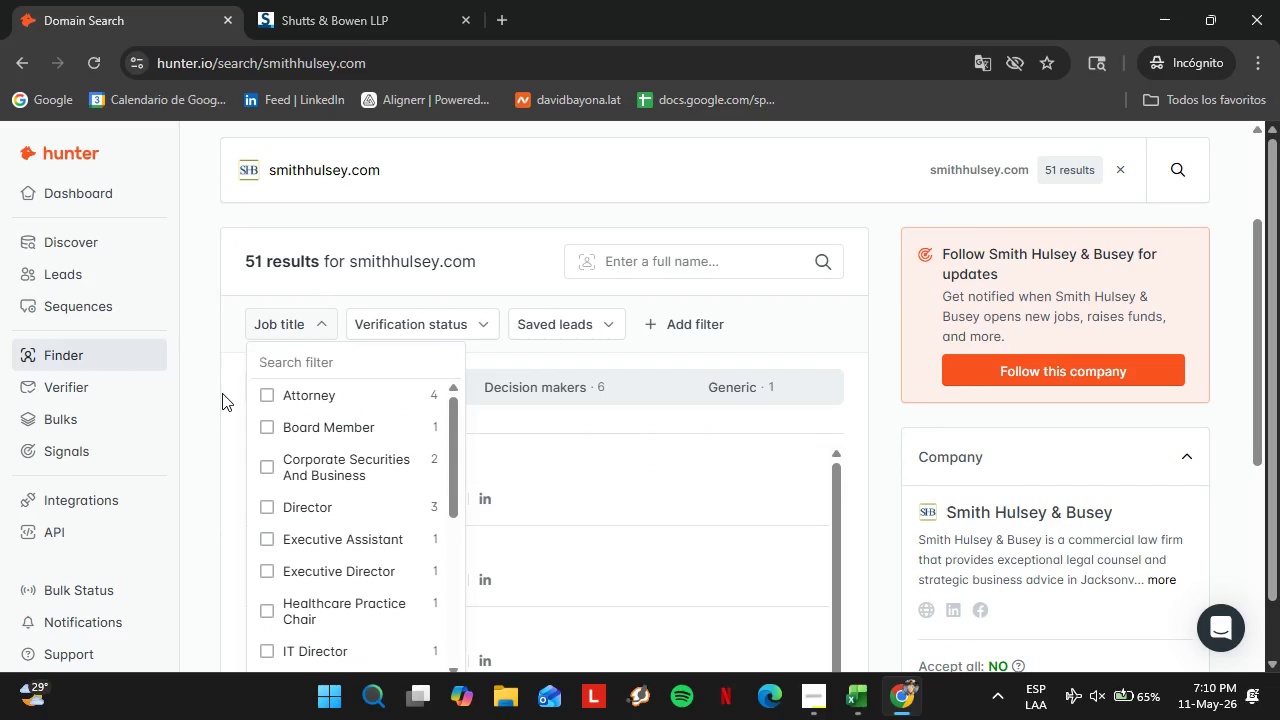 
left_click([222, 393])
 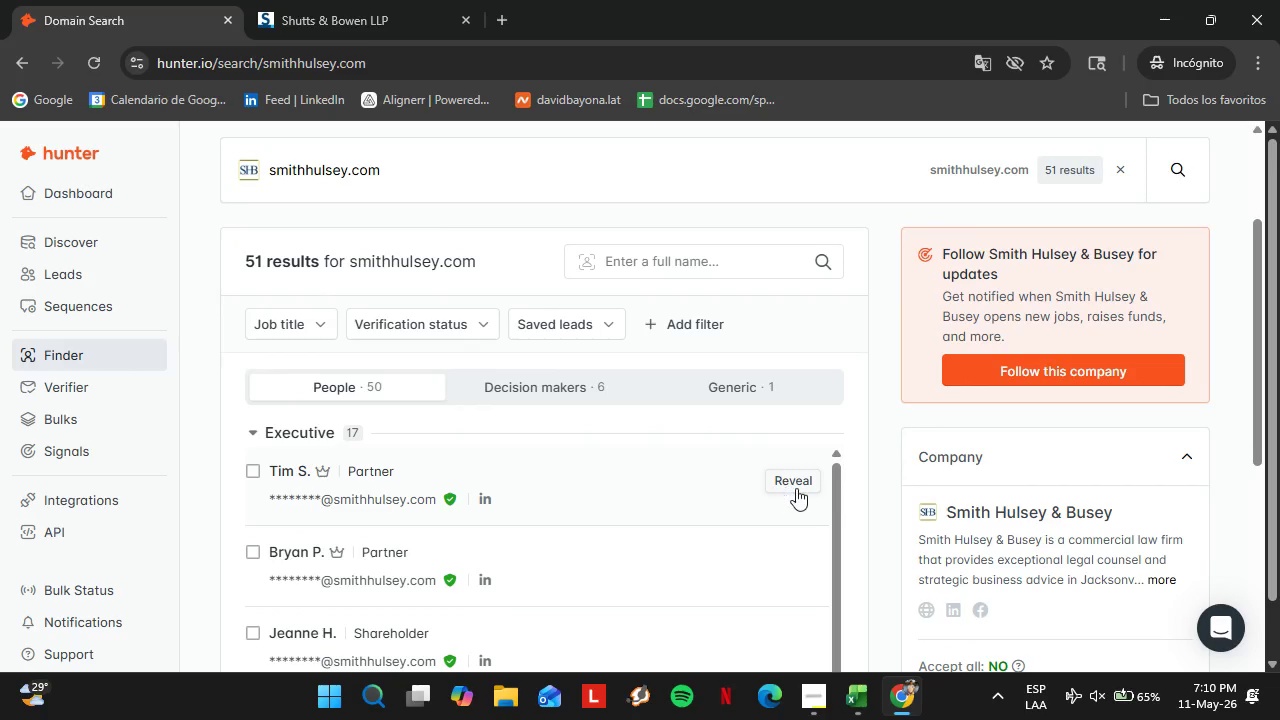 
left_click([796, 488])
 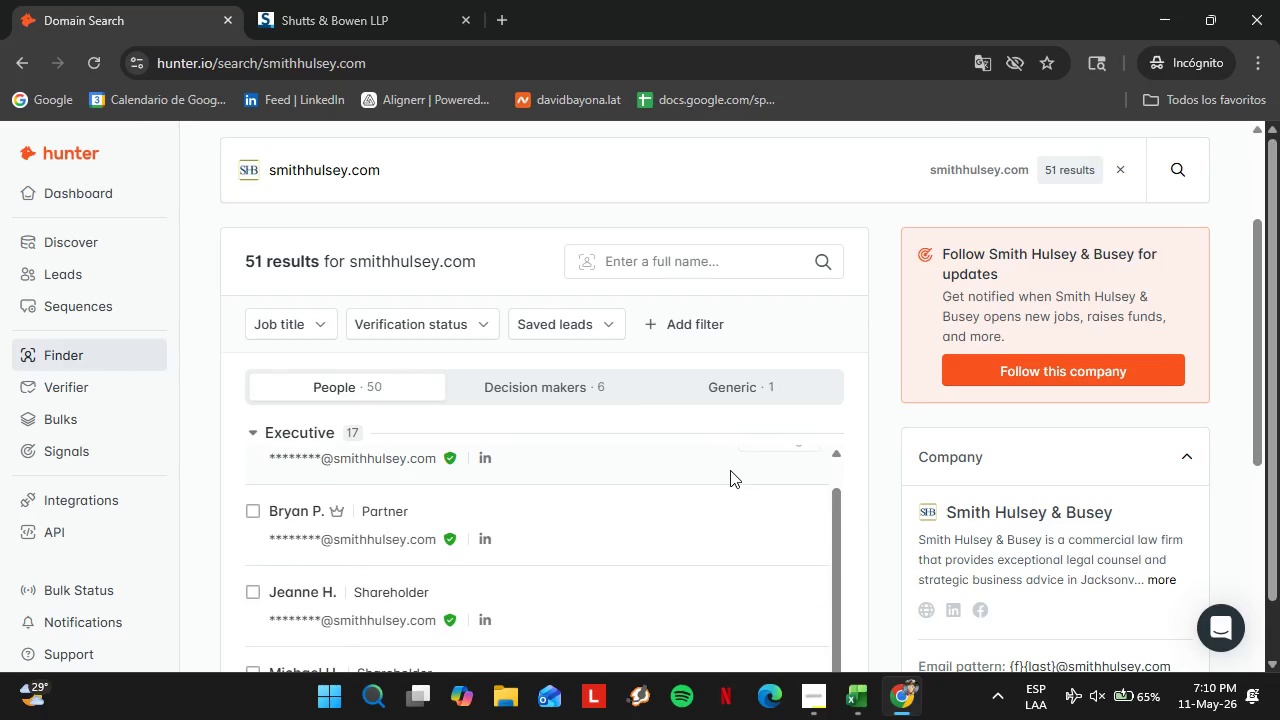 
left_click([764, 473])
 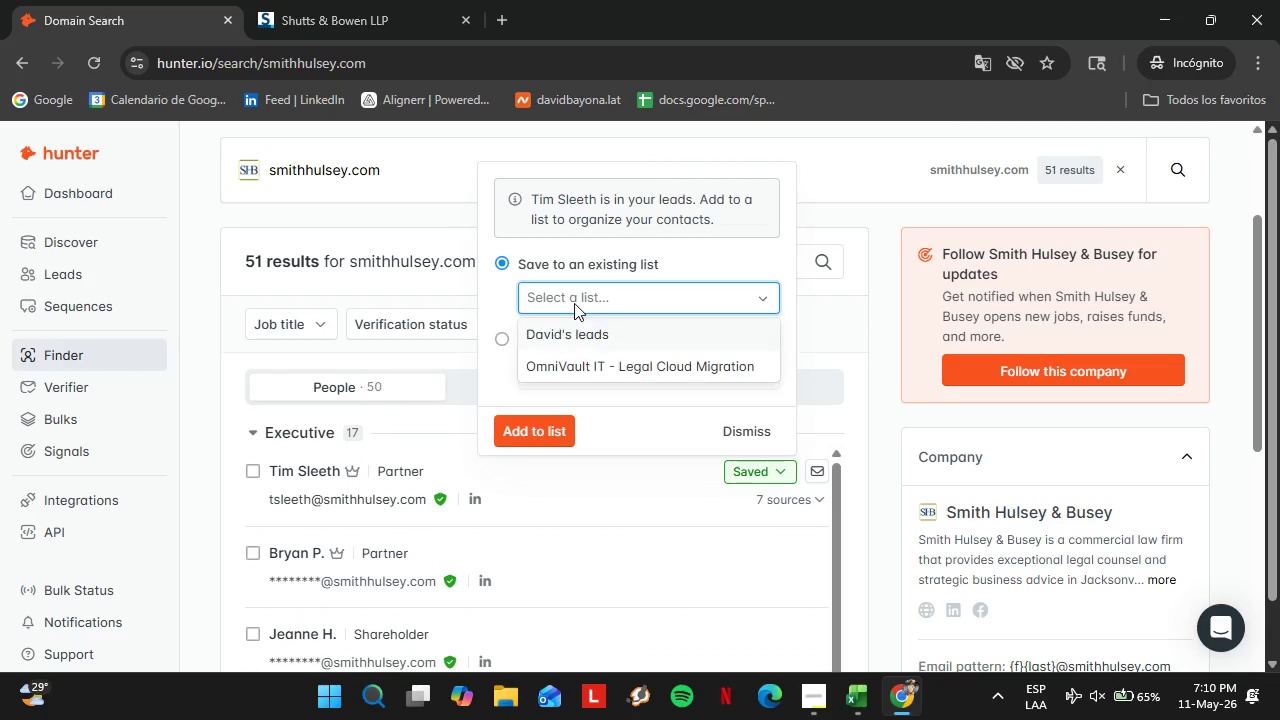 
left_click([563, 295])
 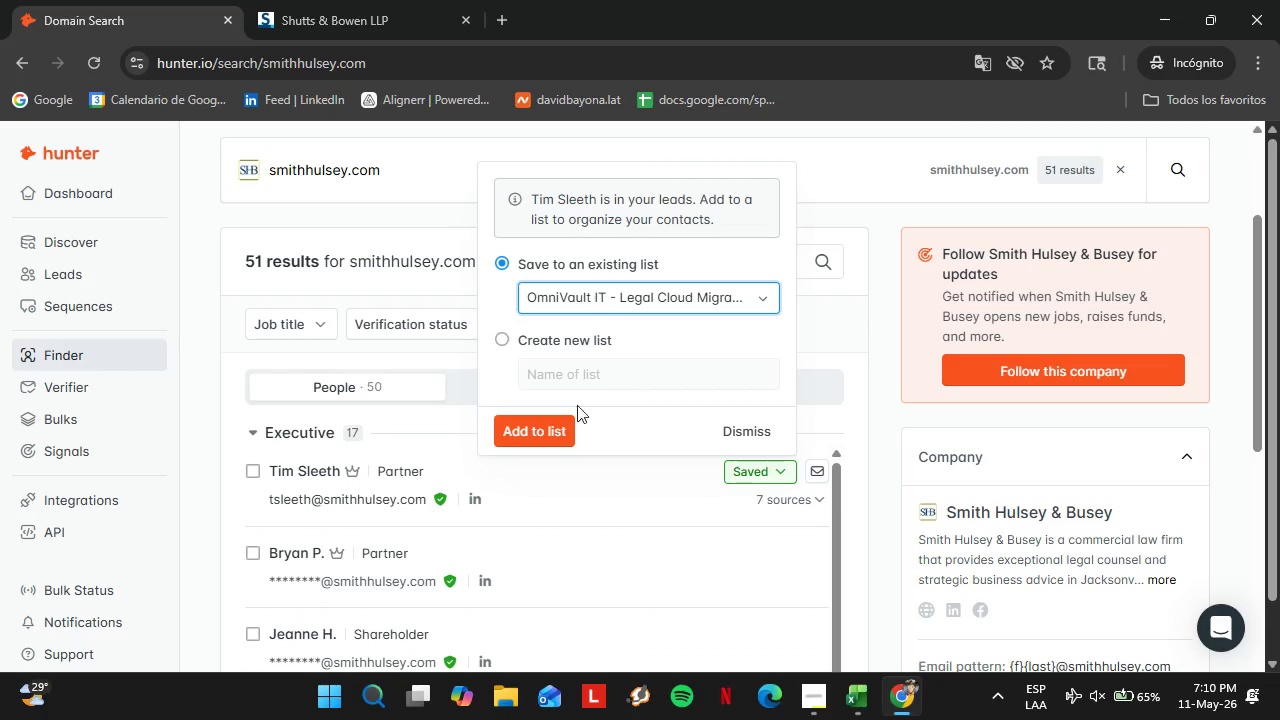 
scroll: coordinate [728, 470], scroll_direction: down, amount: 1.0
 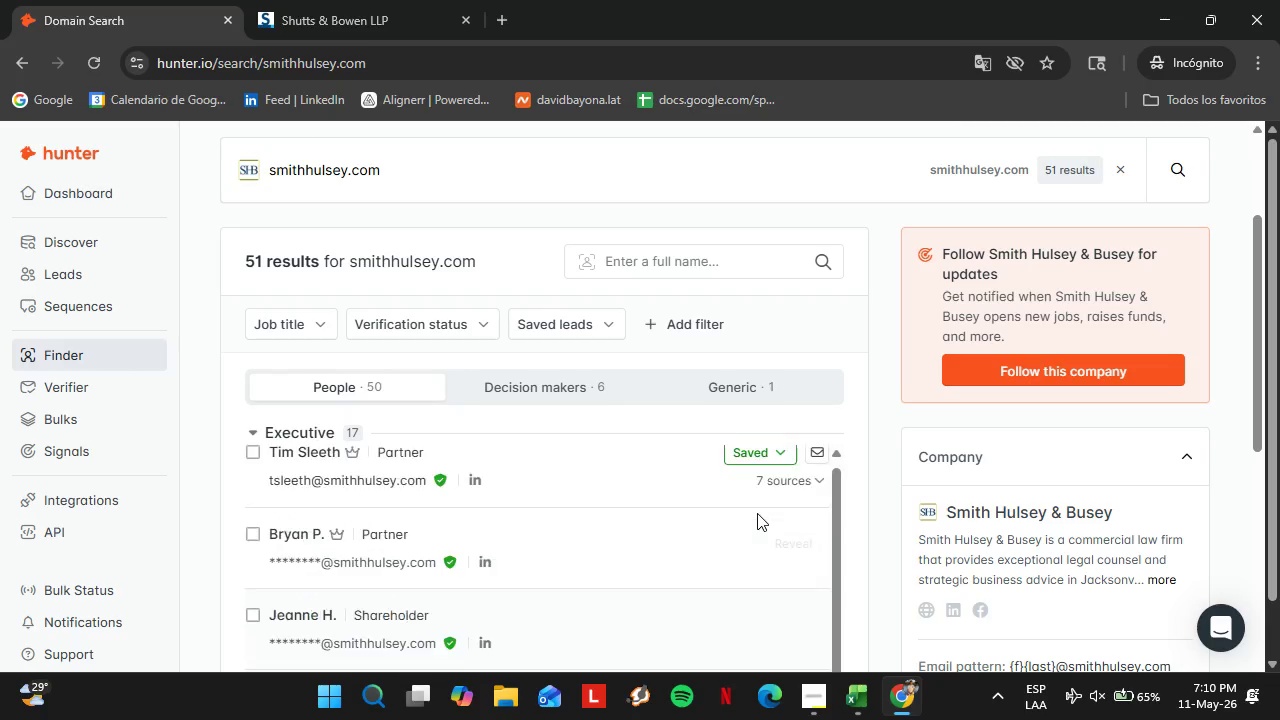 
double_click([600, 355])
 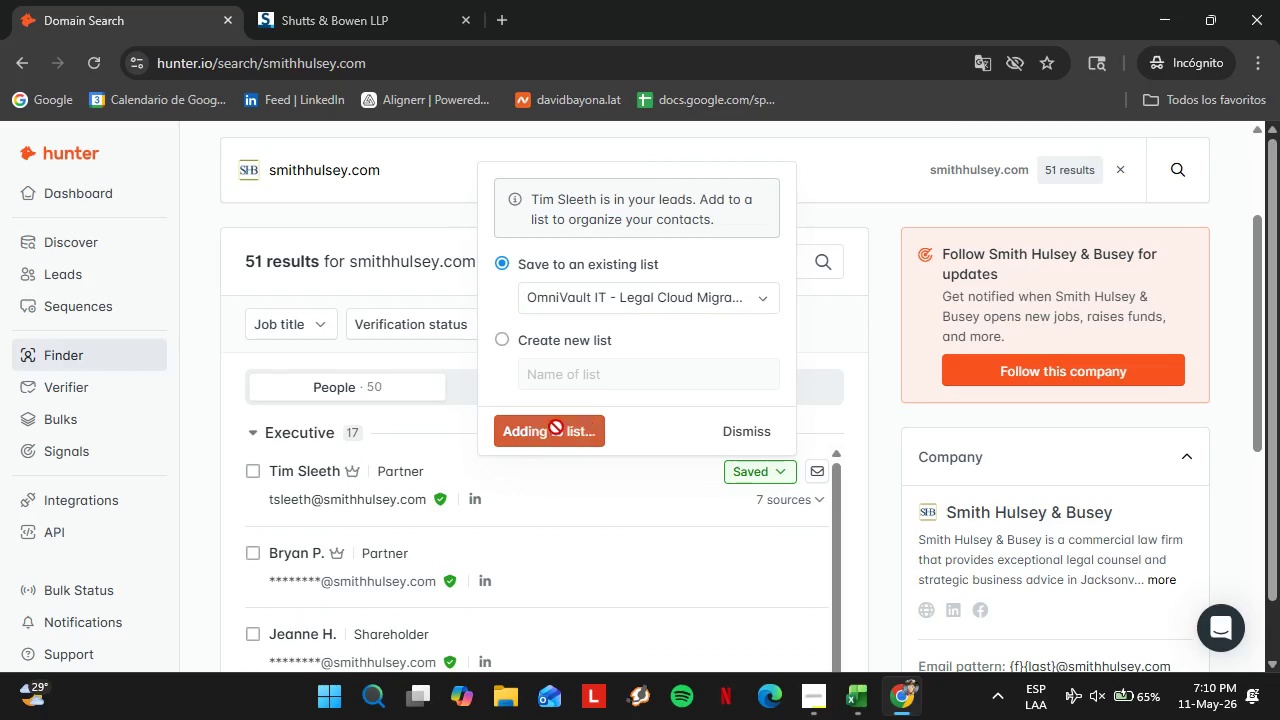 
scroll: coordinate [757, 513], scroll_direction: up, amount: 2.0
 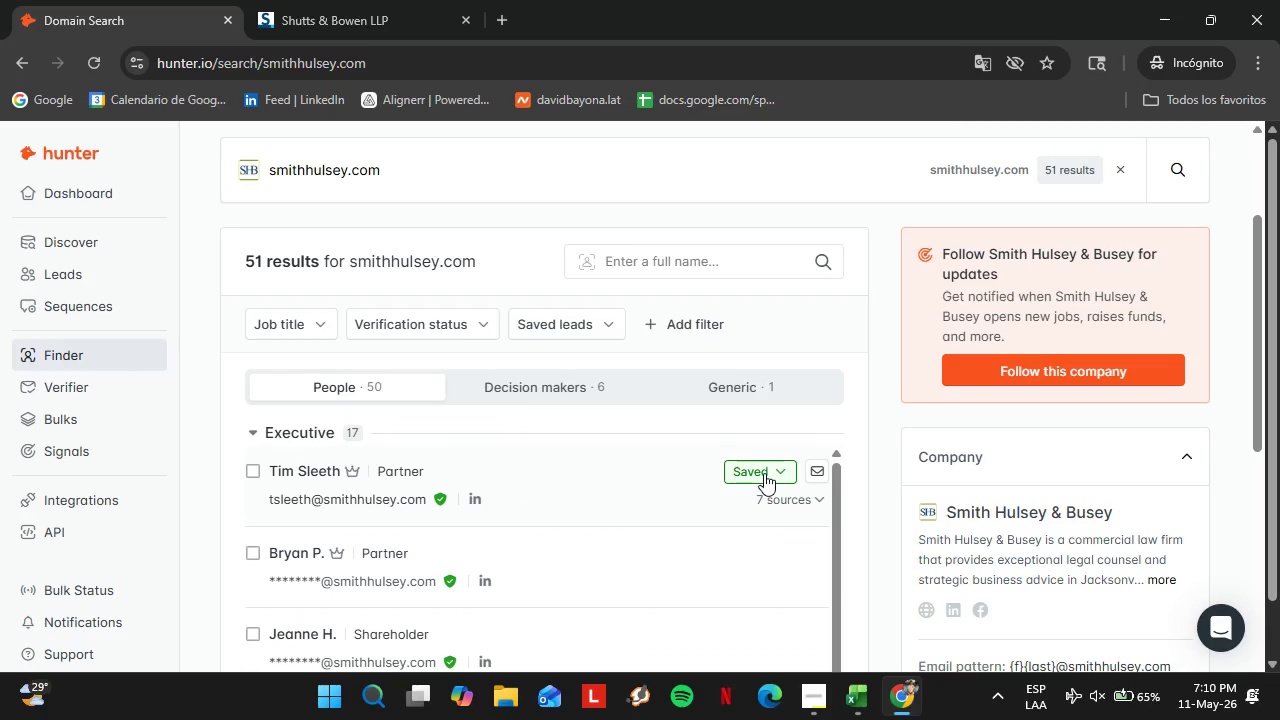 
left_click([556, 427])
 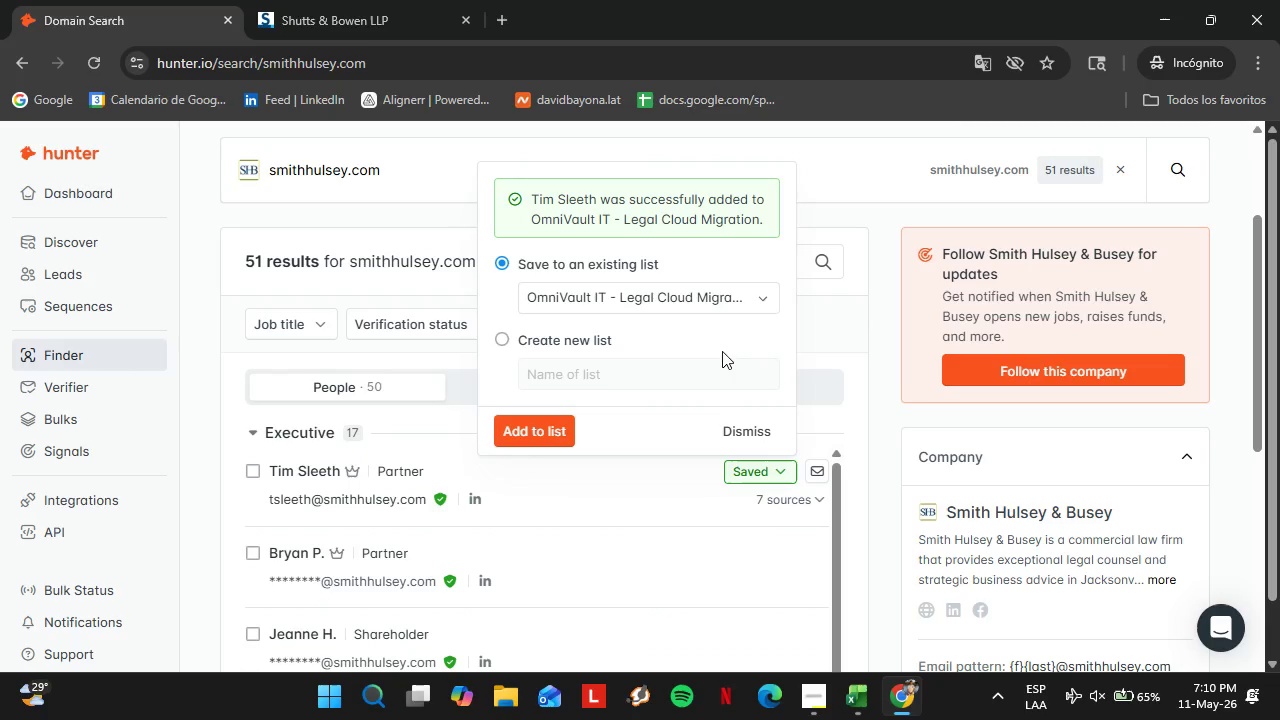 
left_click([744, 427])
 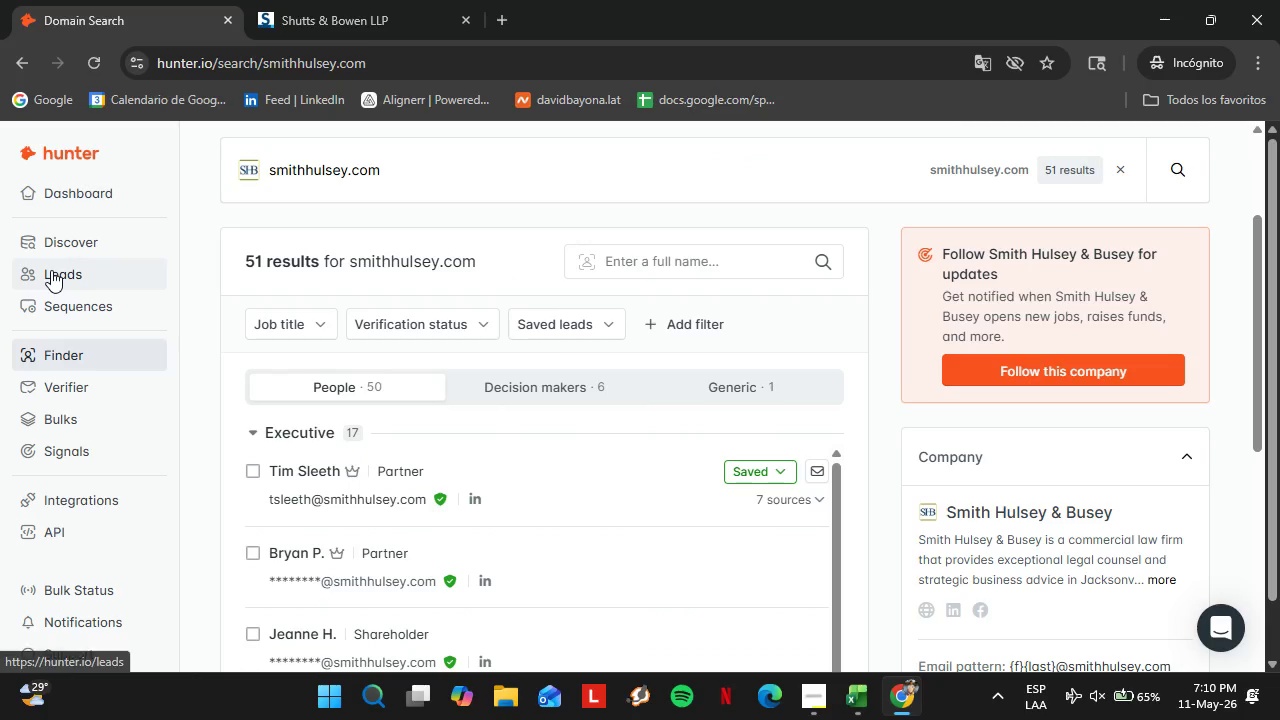 
left_click([51, 270])
 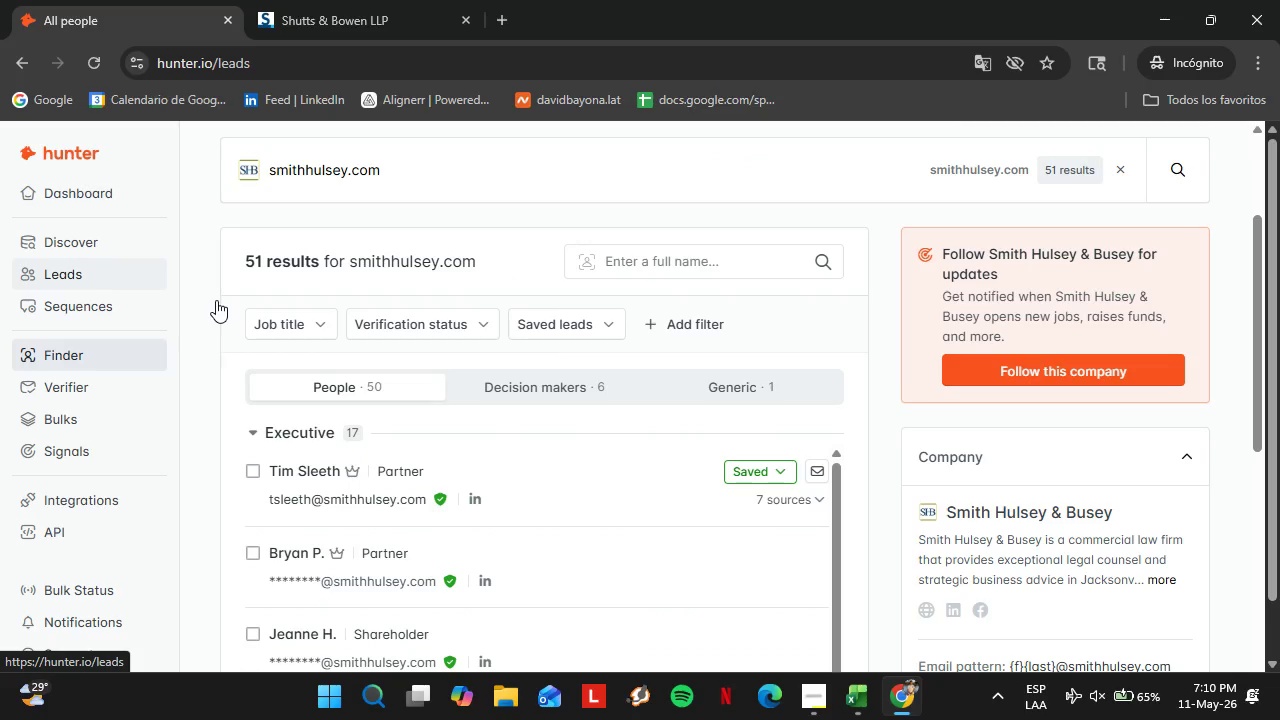 
mouse_move([226, 304])
 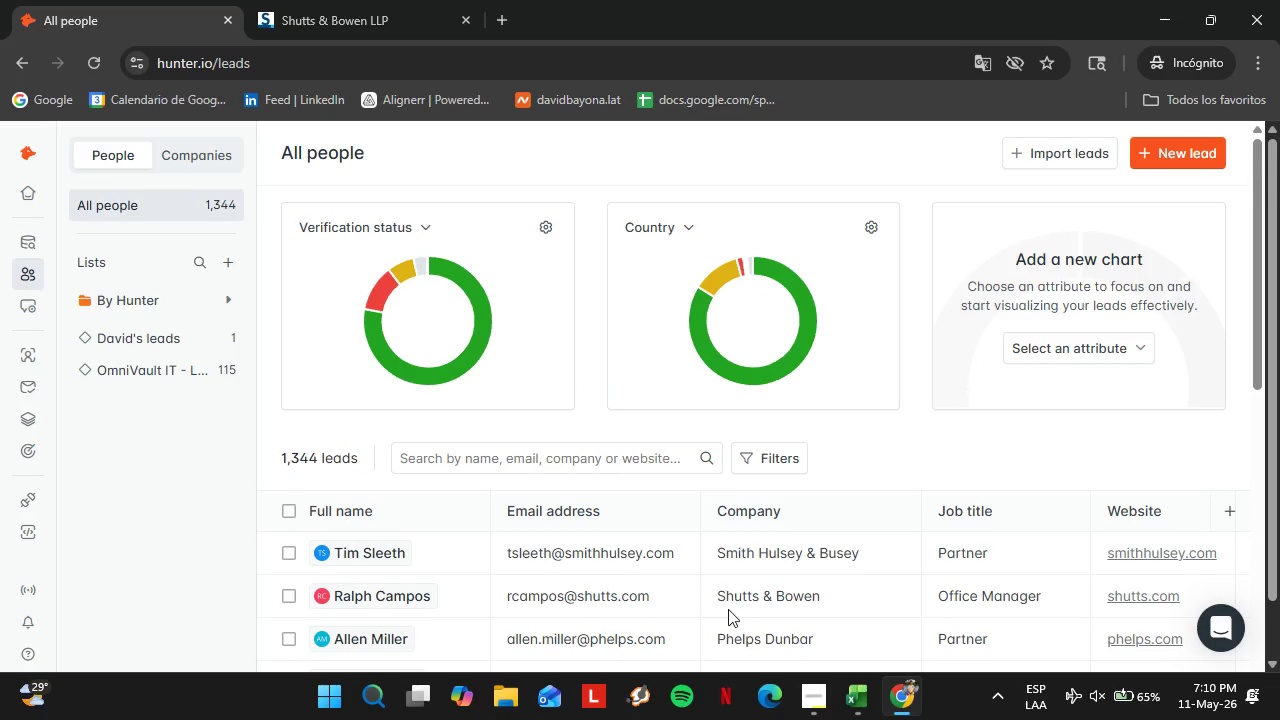 
left_click_drag(start_coordinate=[555, 598], to_coordinate=[912, 593])
 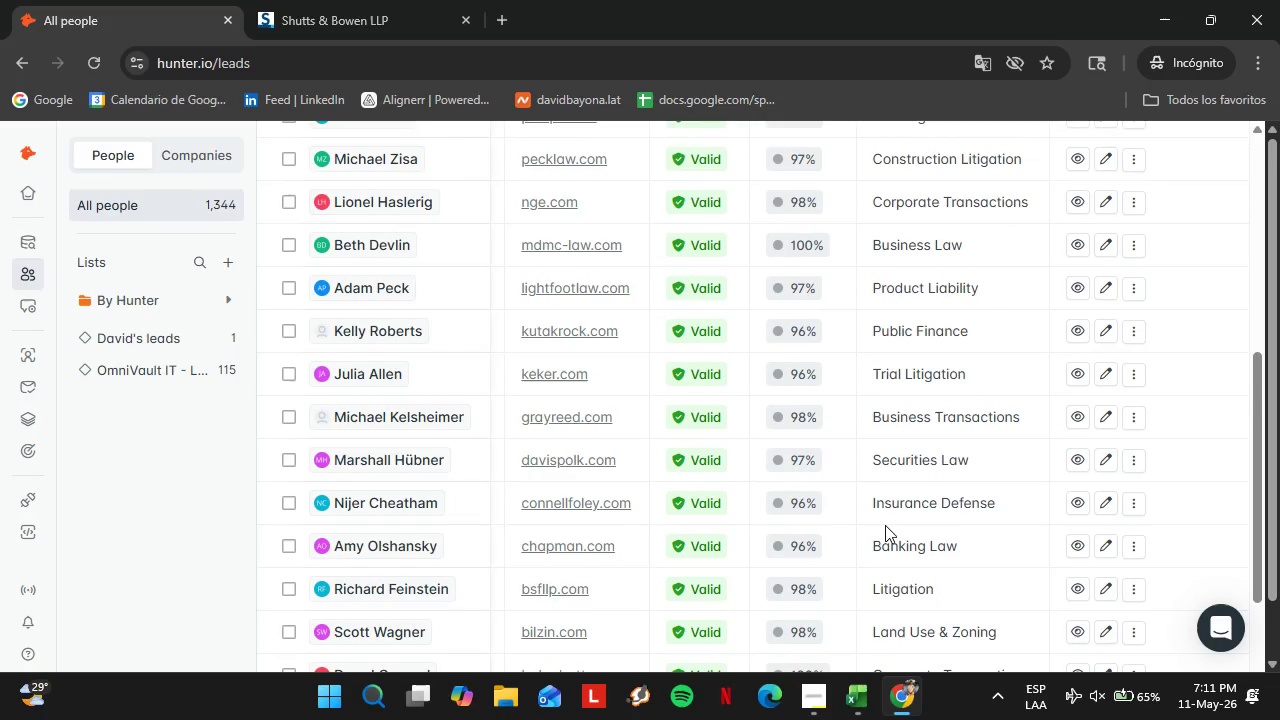 
scroll: coordinate [625, 572], scroll_direction: down, amount: 7.0
 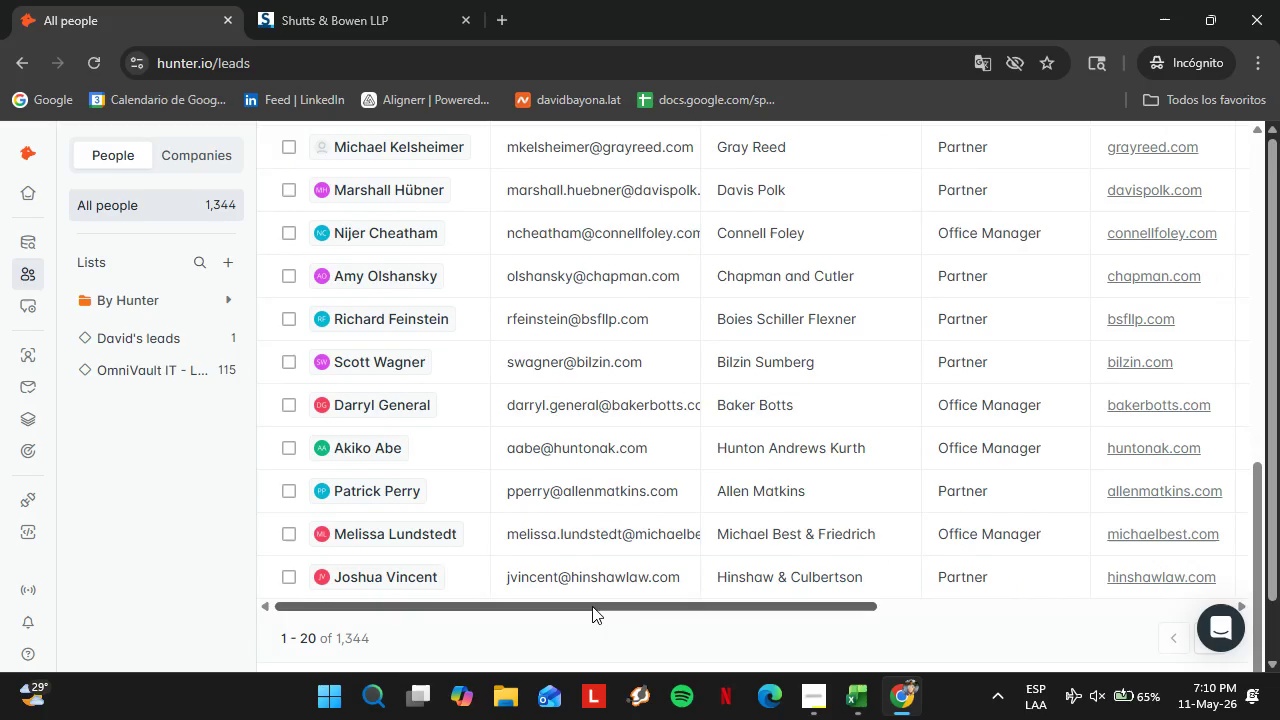 
left_click([922, 346])
 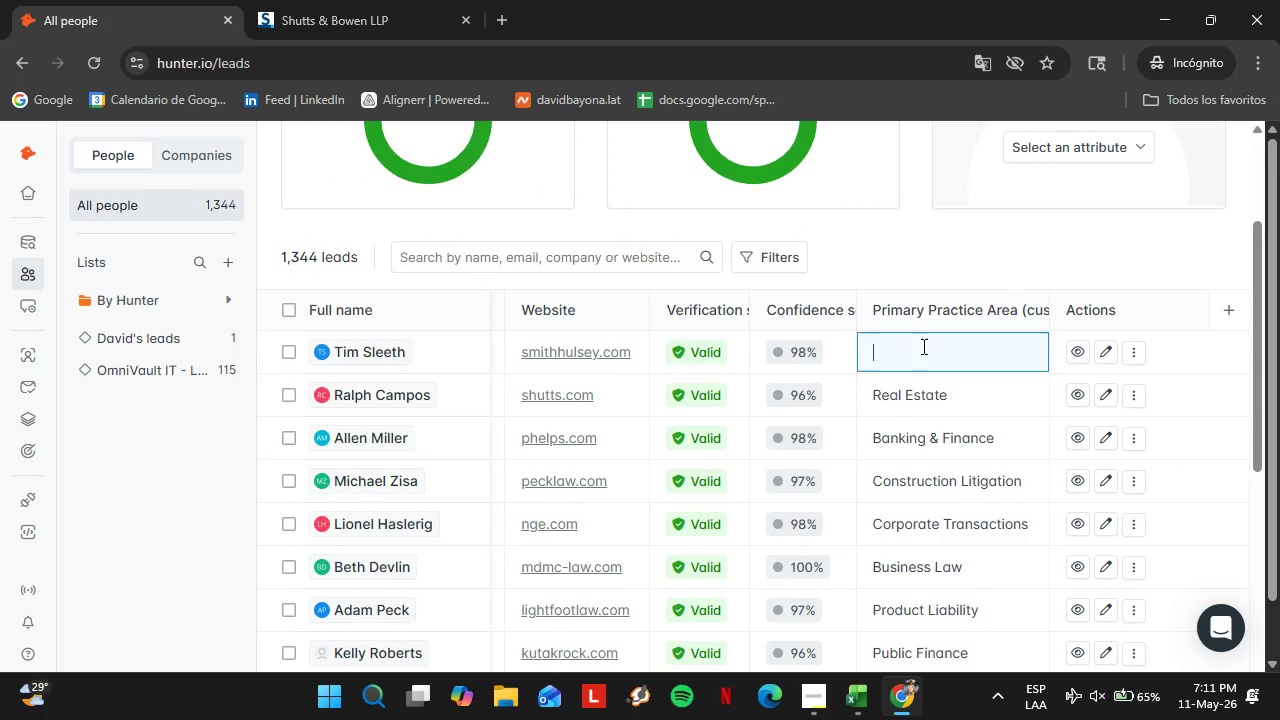 
scroll: coordinate [595, 607], scroll_direction: down, amount: 4.0
 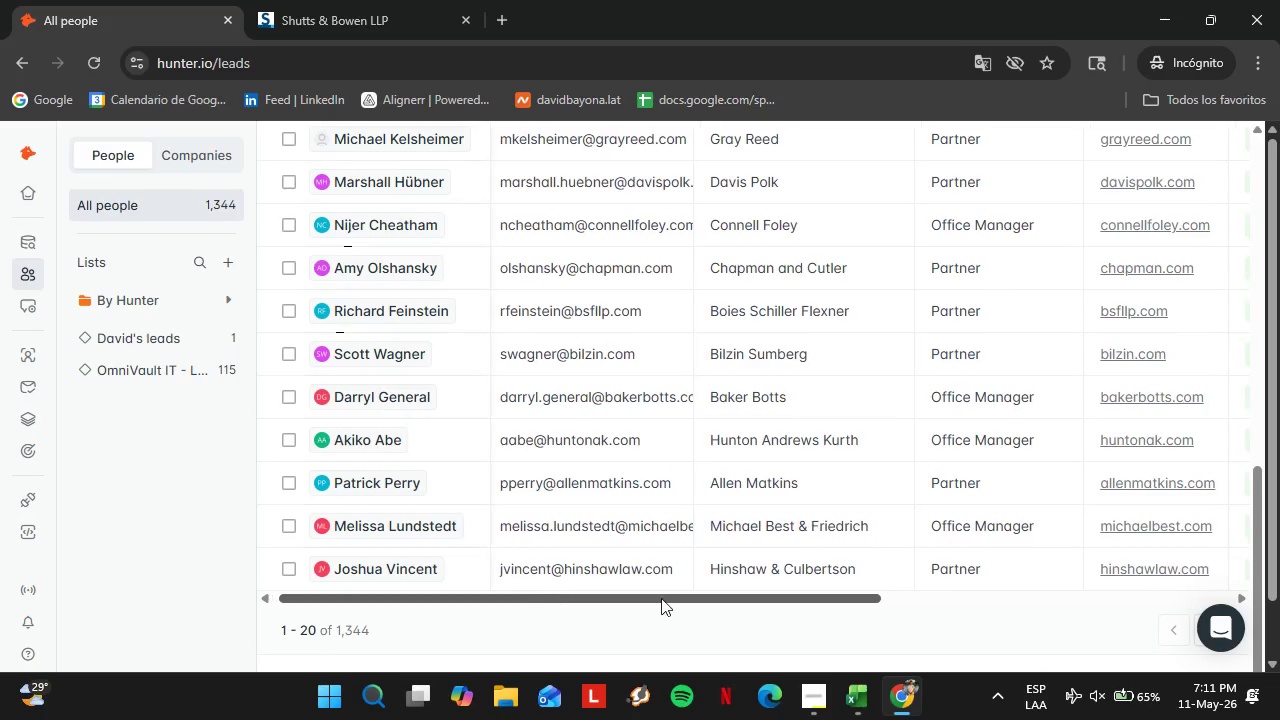 
double_click([922, 346])
 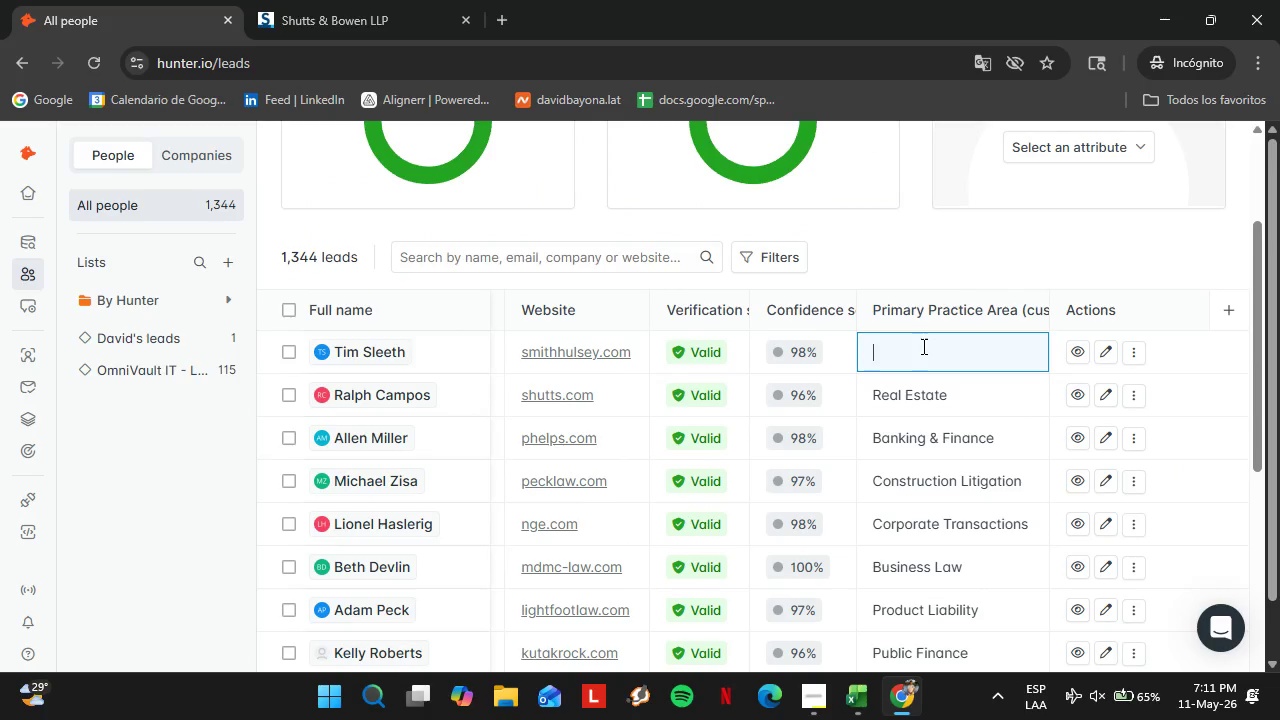 
triple_click([922, 346])
 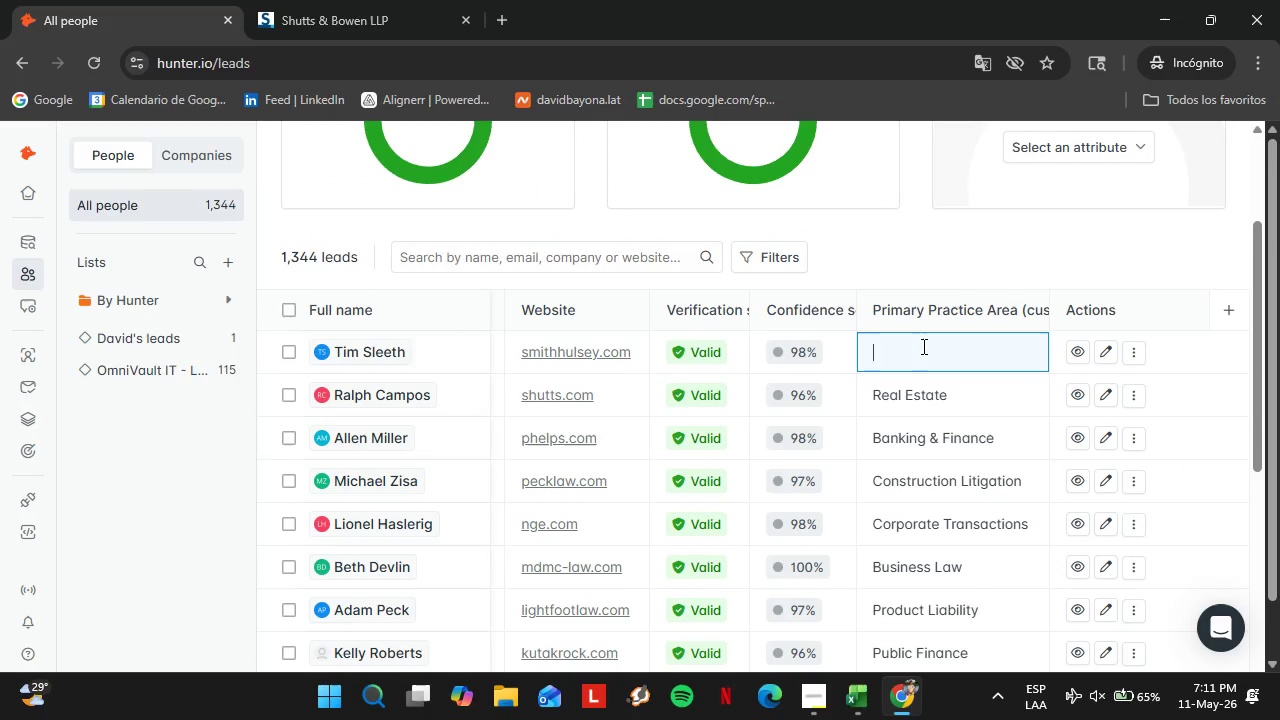 
type(Corpor)
 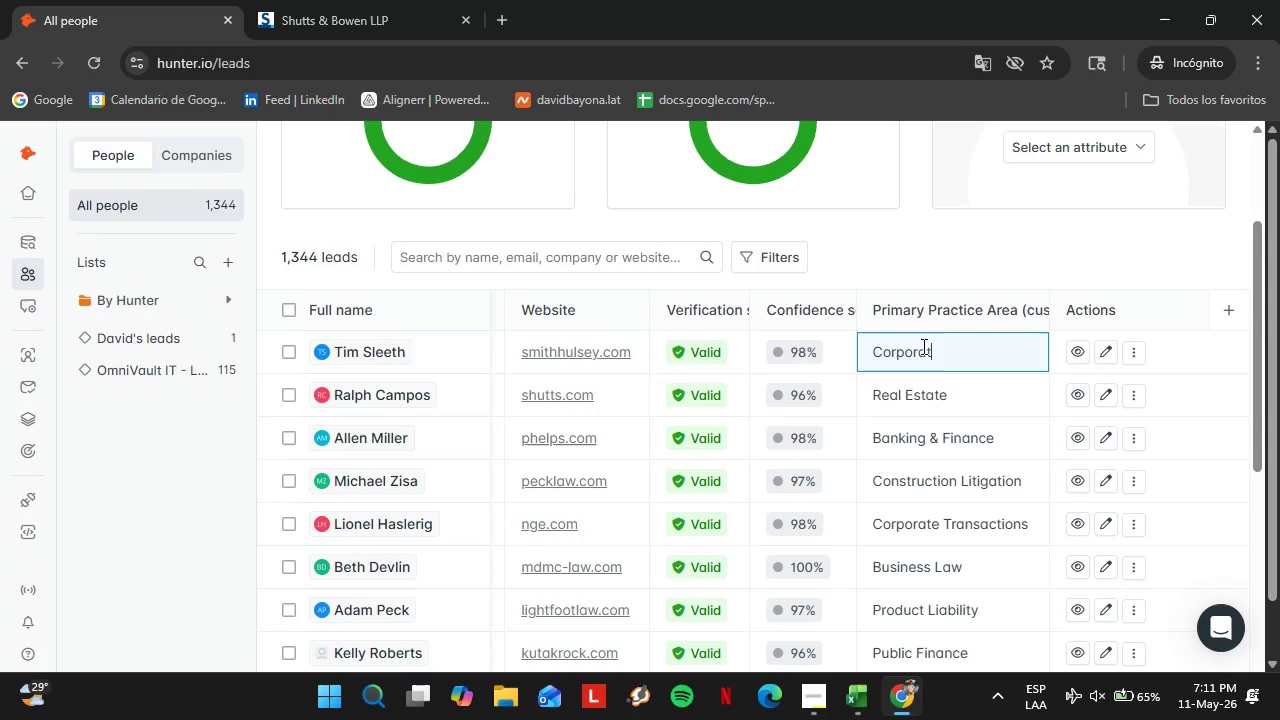 
scroll: coordinate [883, 522], scroll_direction: up, amount: 6.0
 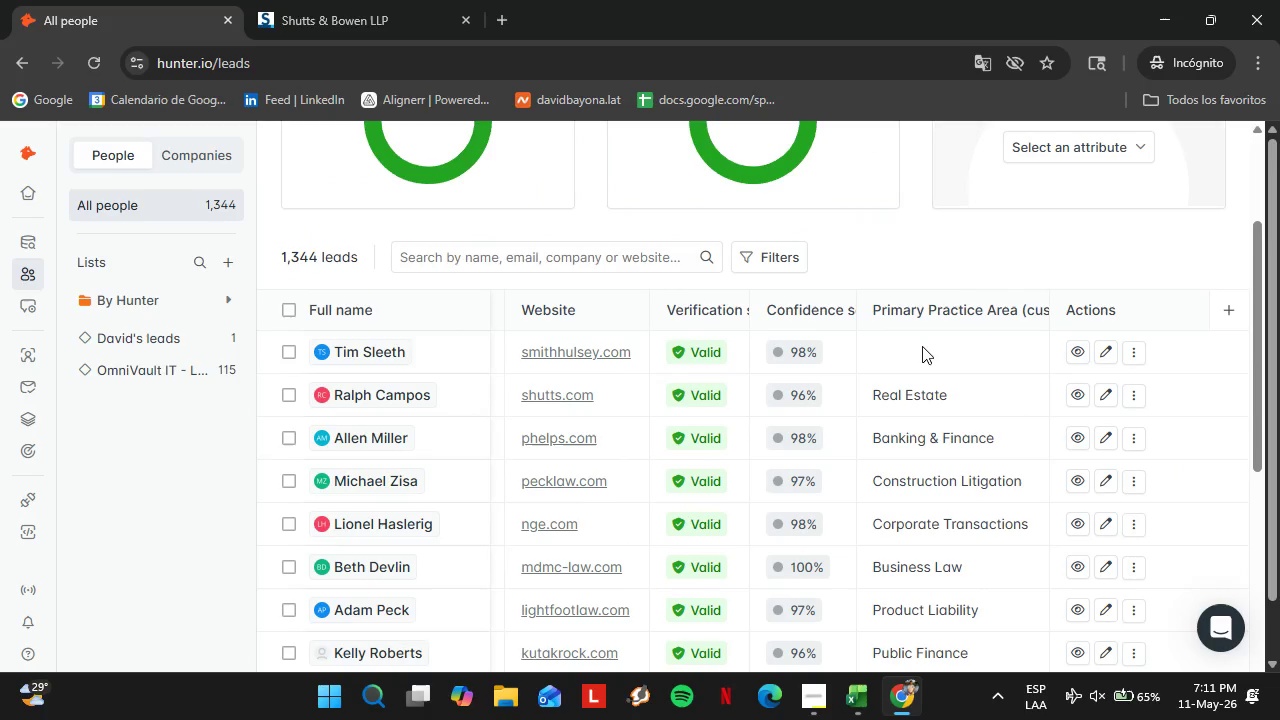 
type(ate Law)
 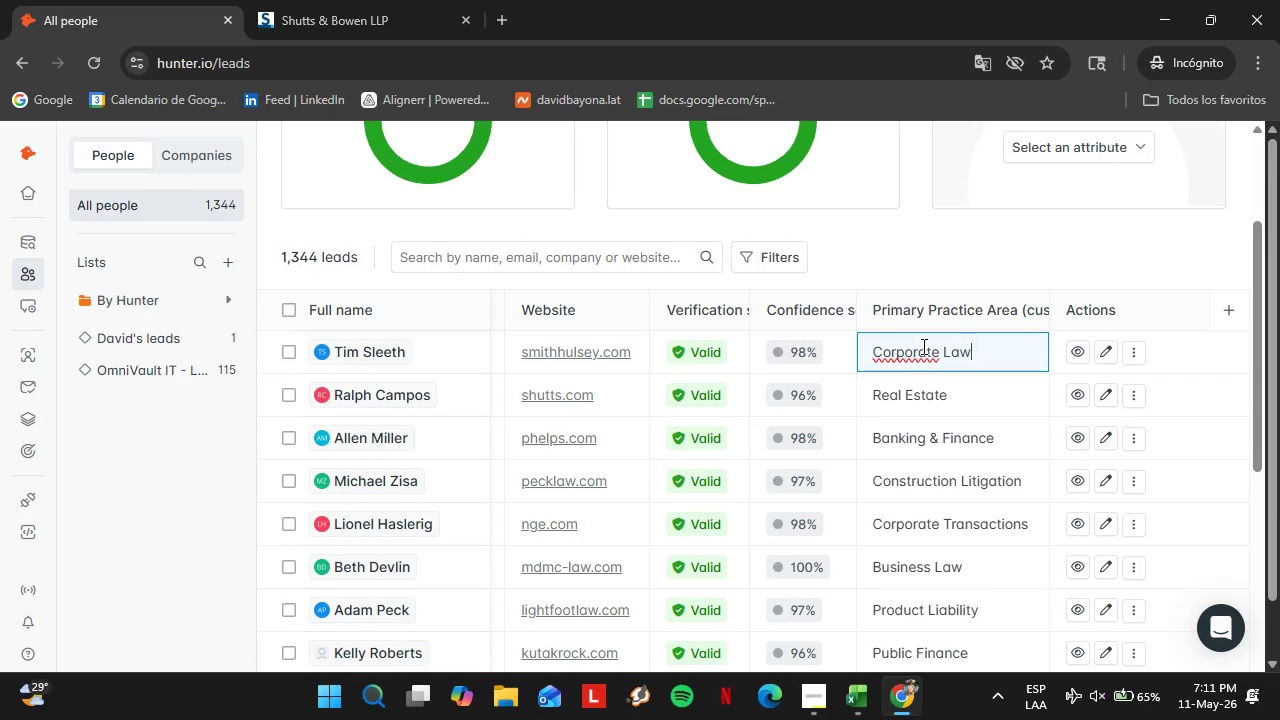 
key(Enter)
 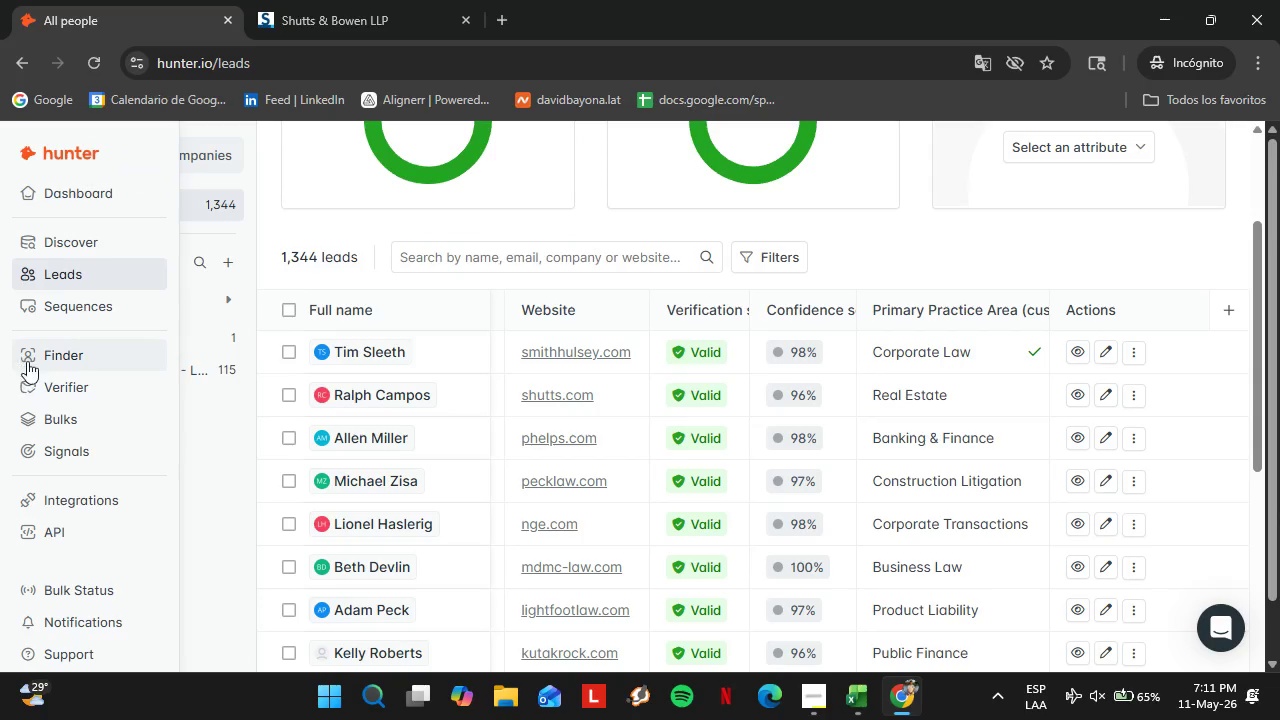 
left_click([31, 354])
 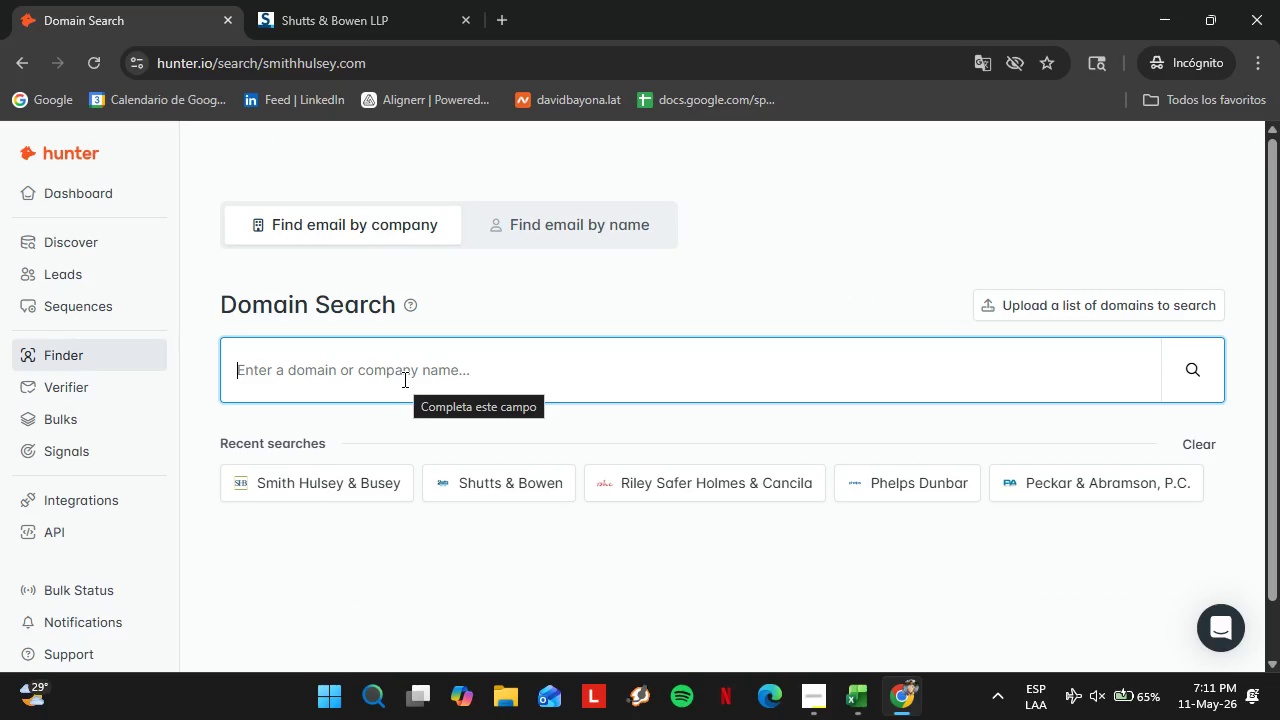 
type(Strasbuir)
key(Backspace)
key(Backspace)
type(rgu)
key(Backspace)
type(er.com)
 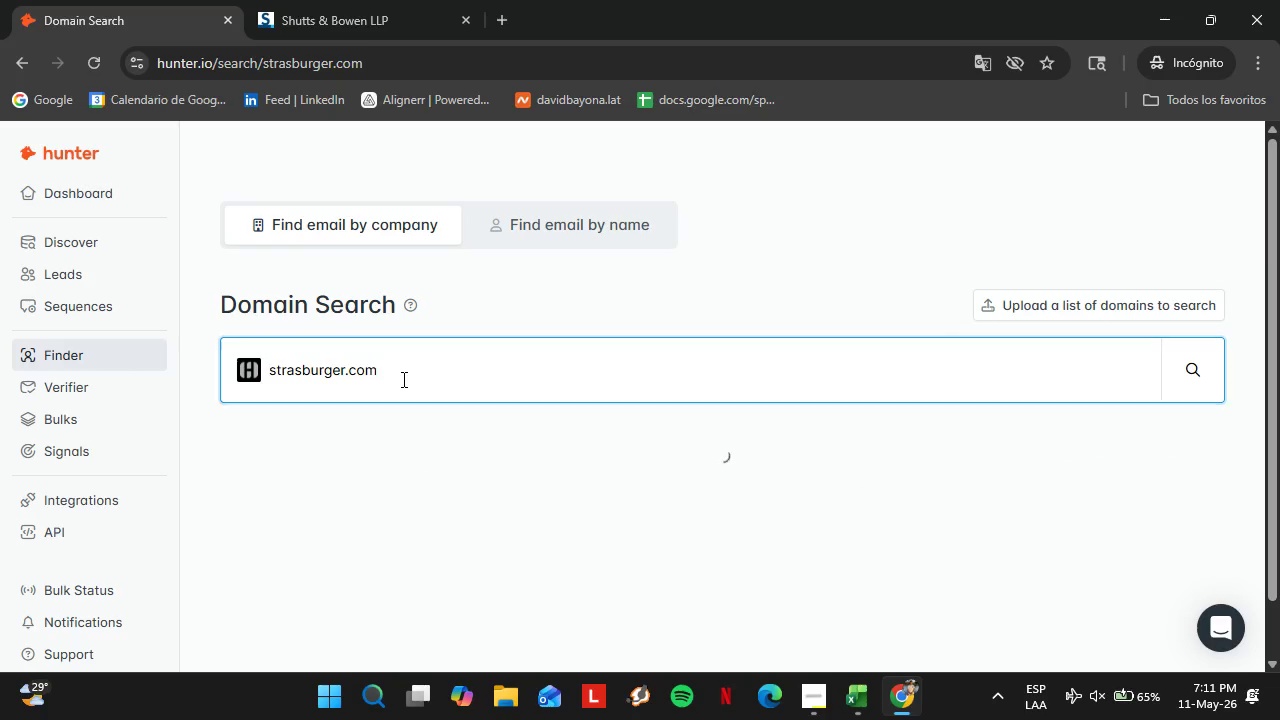 
key(Enter)
 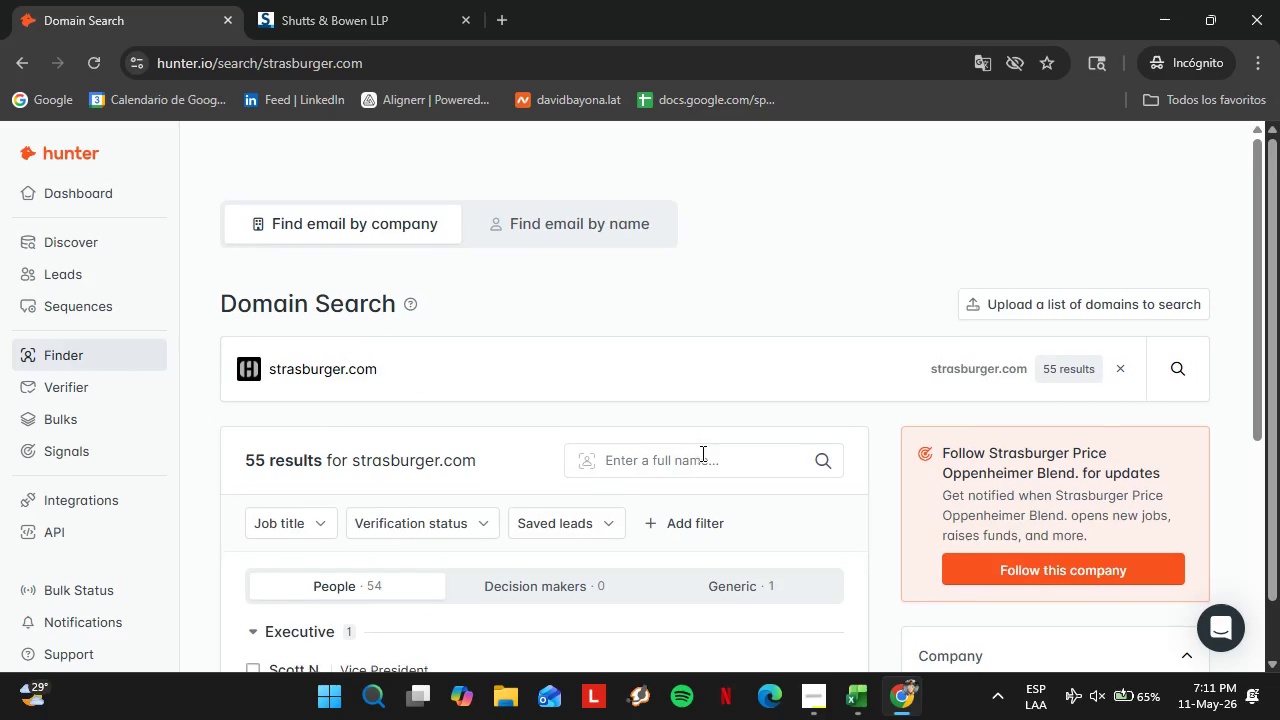 
double_click([314, 245])
 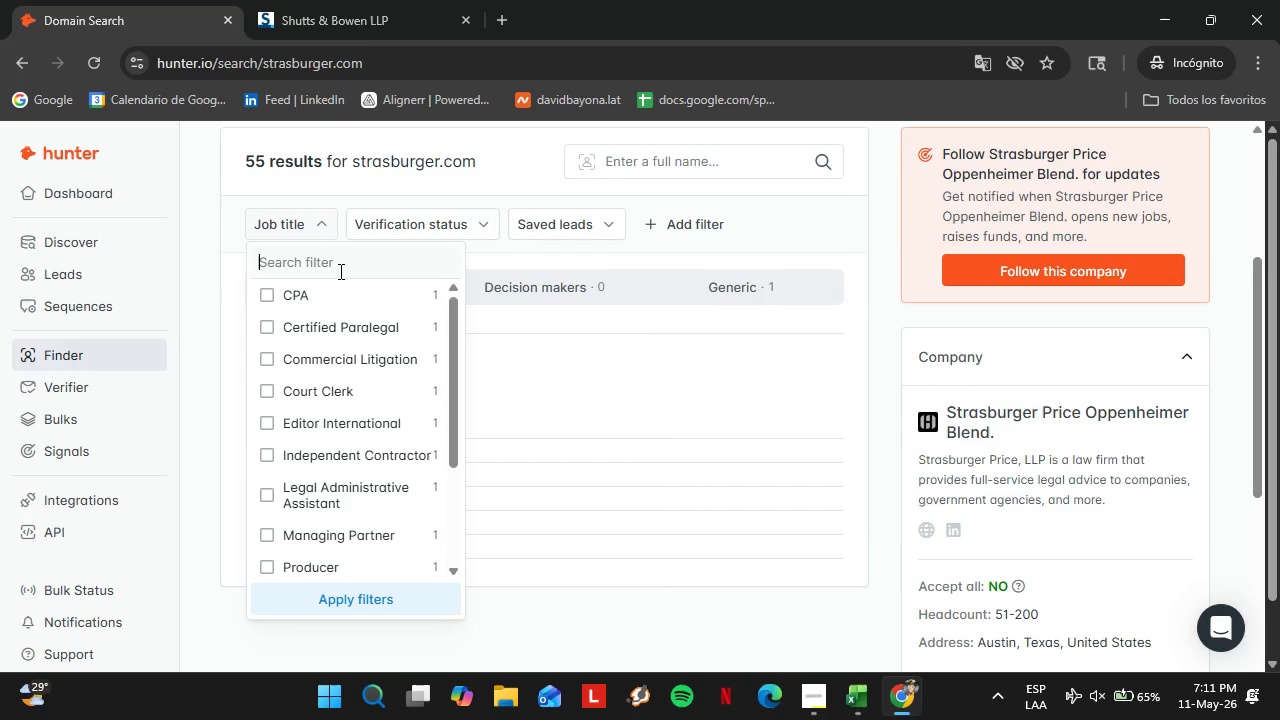 
scroll: coordinate [693, 450], scroll_direction: down, amount: 3.0
 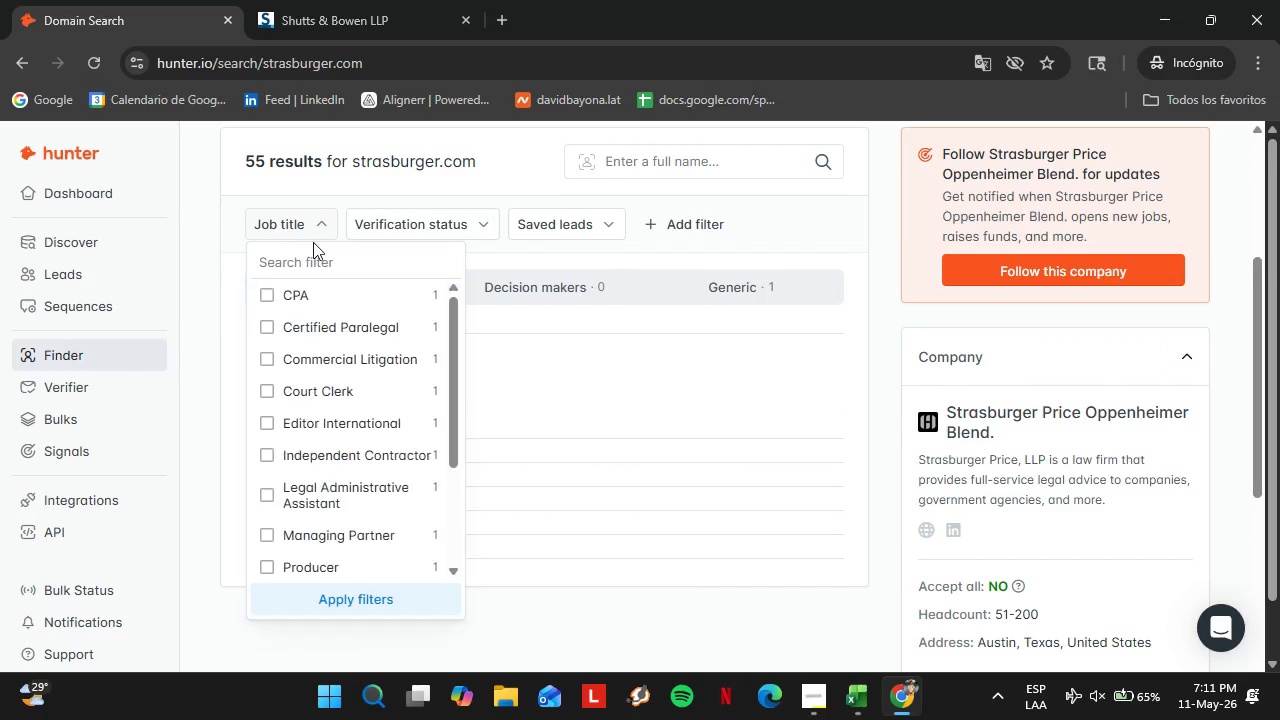 
left_click([339, 271])
 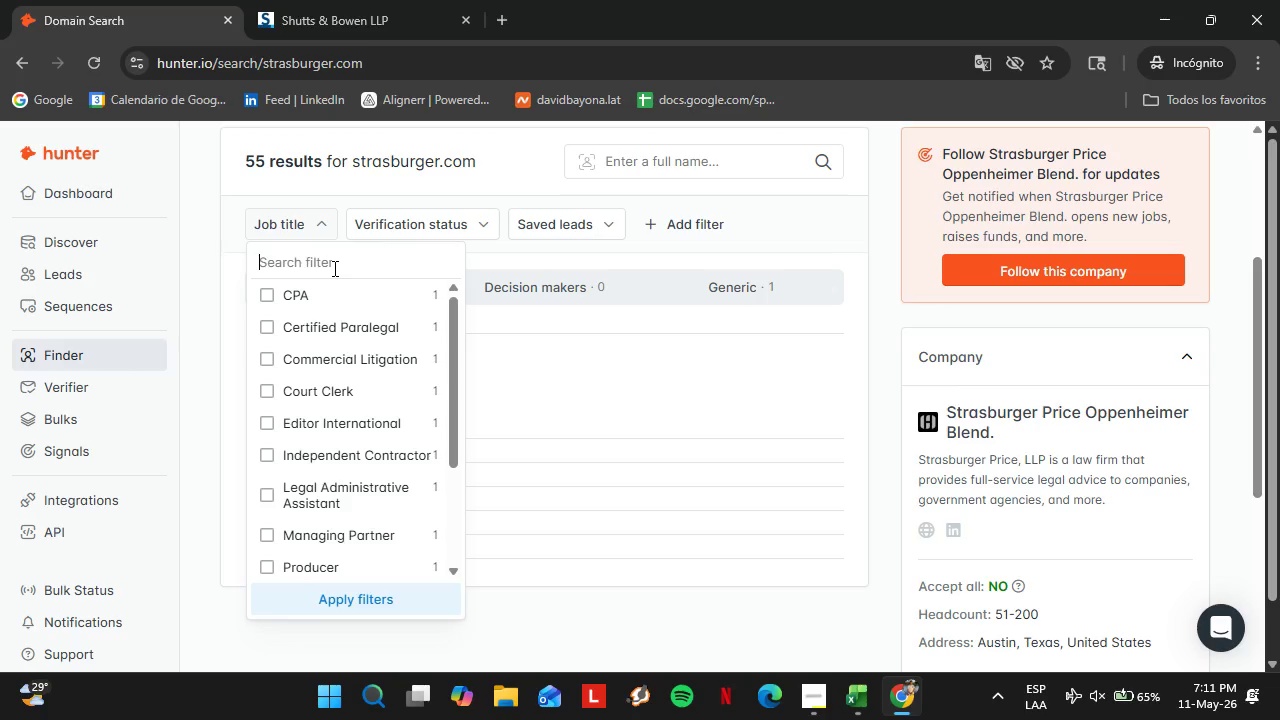 
wait(5.76)
 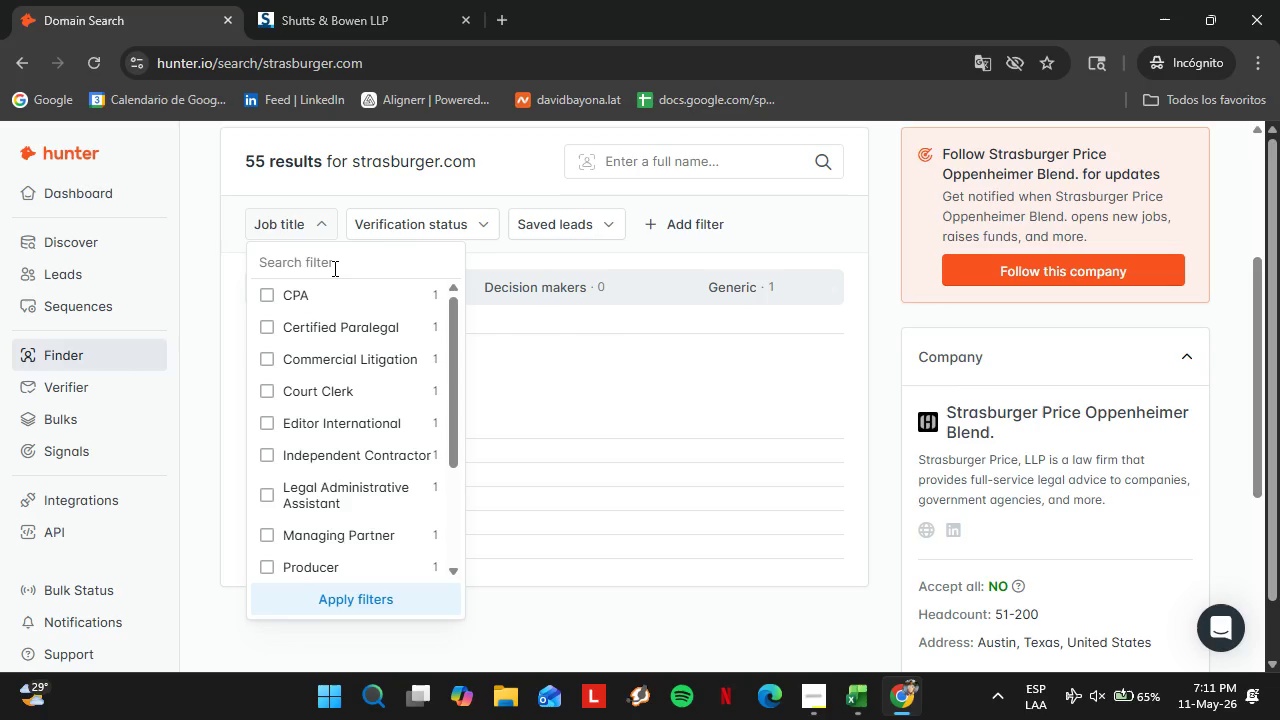 
type(offipart)
 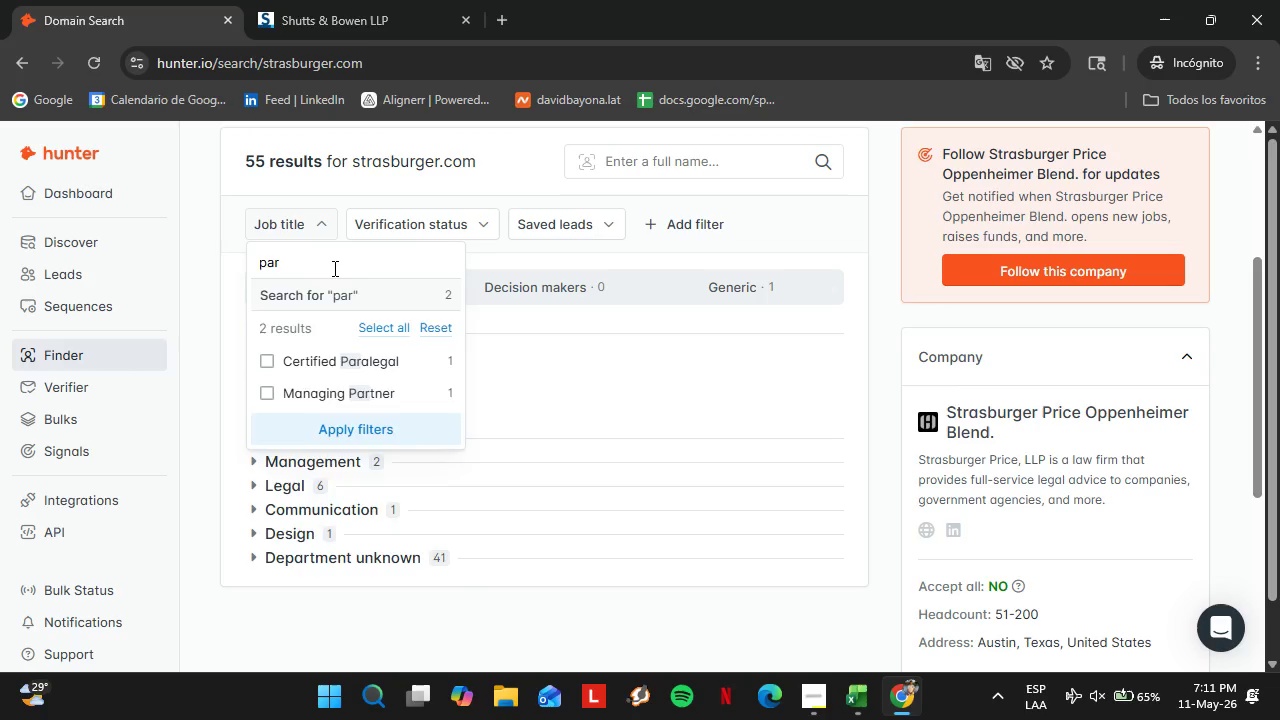 
hold_key(key=Backspace, duration=0.8)
 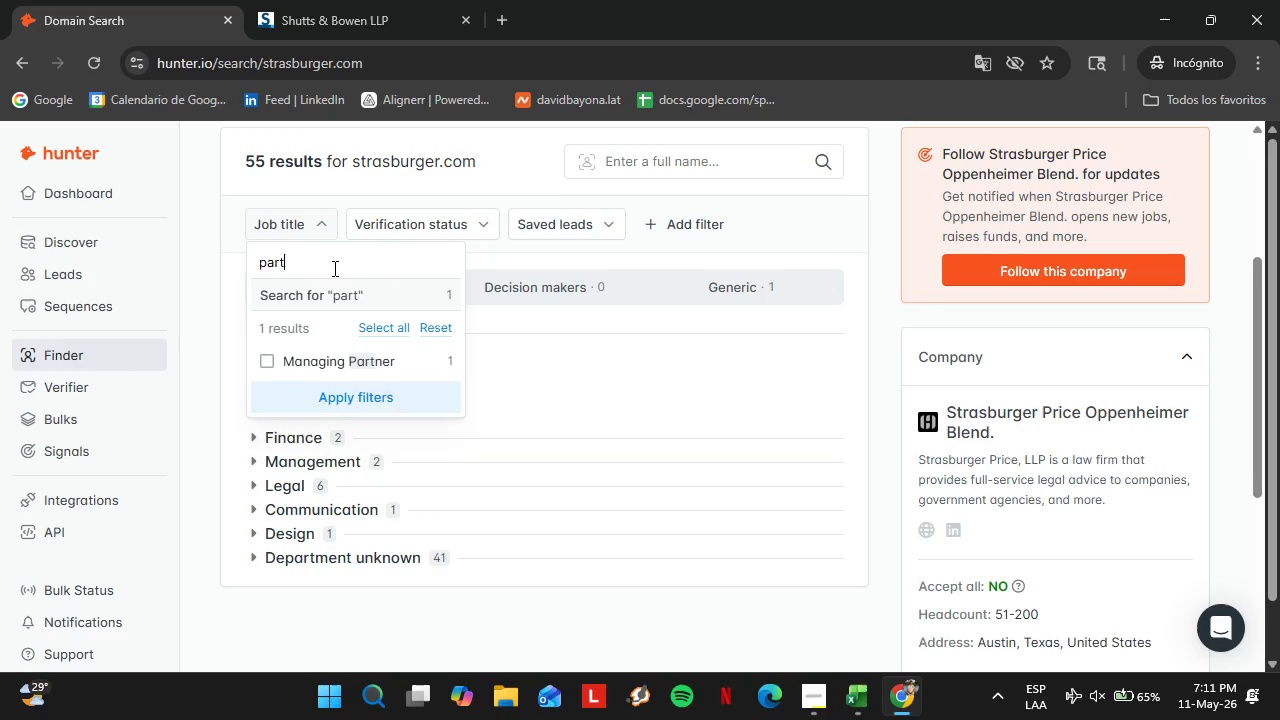 
hold_key(key=Backspace, duration=0.81)
 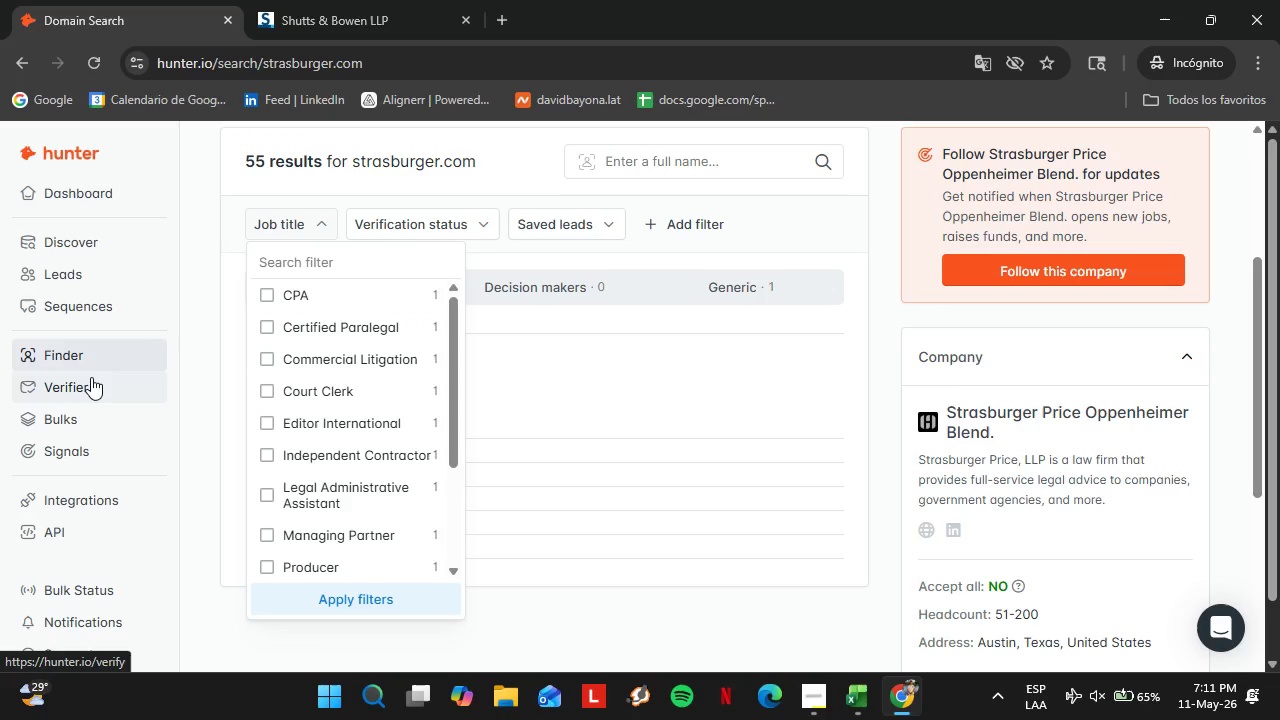 
left_click([77, 368])
 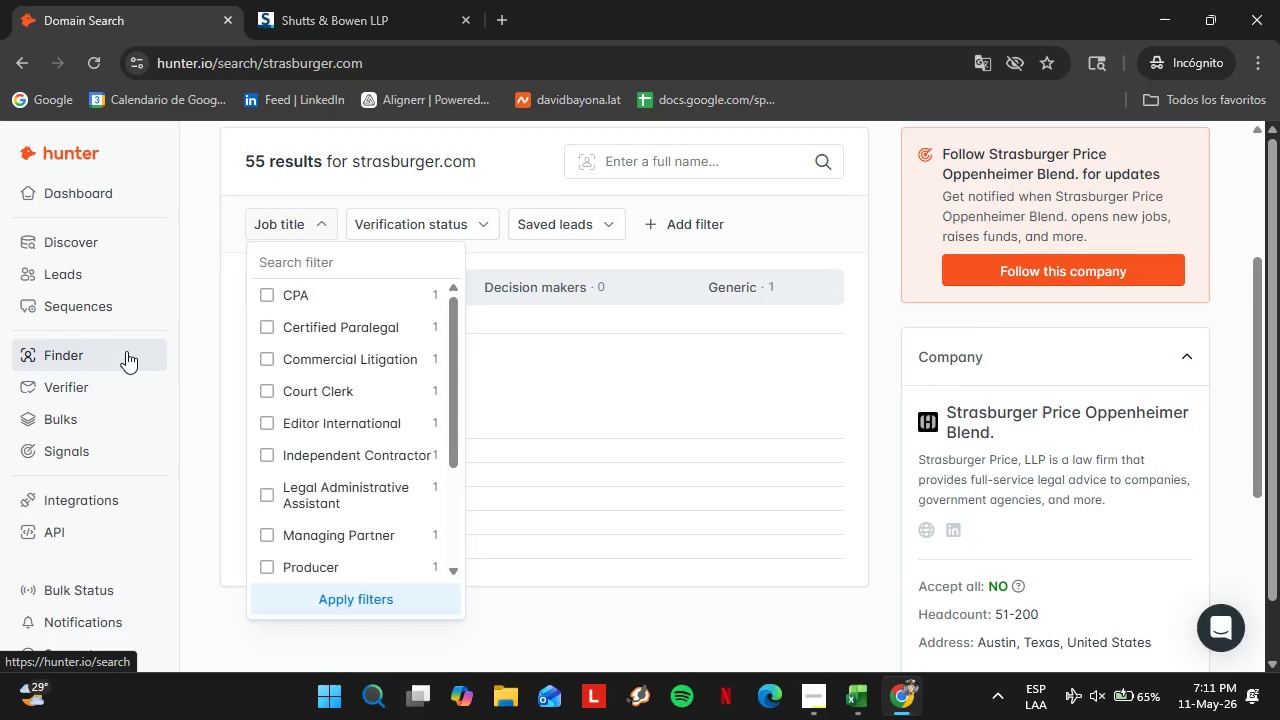 
scroll: coordinate [283, 330], scroll_direction: up, amount: 5.0
 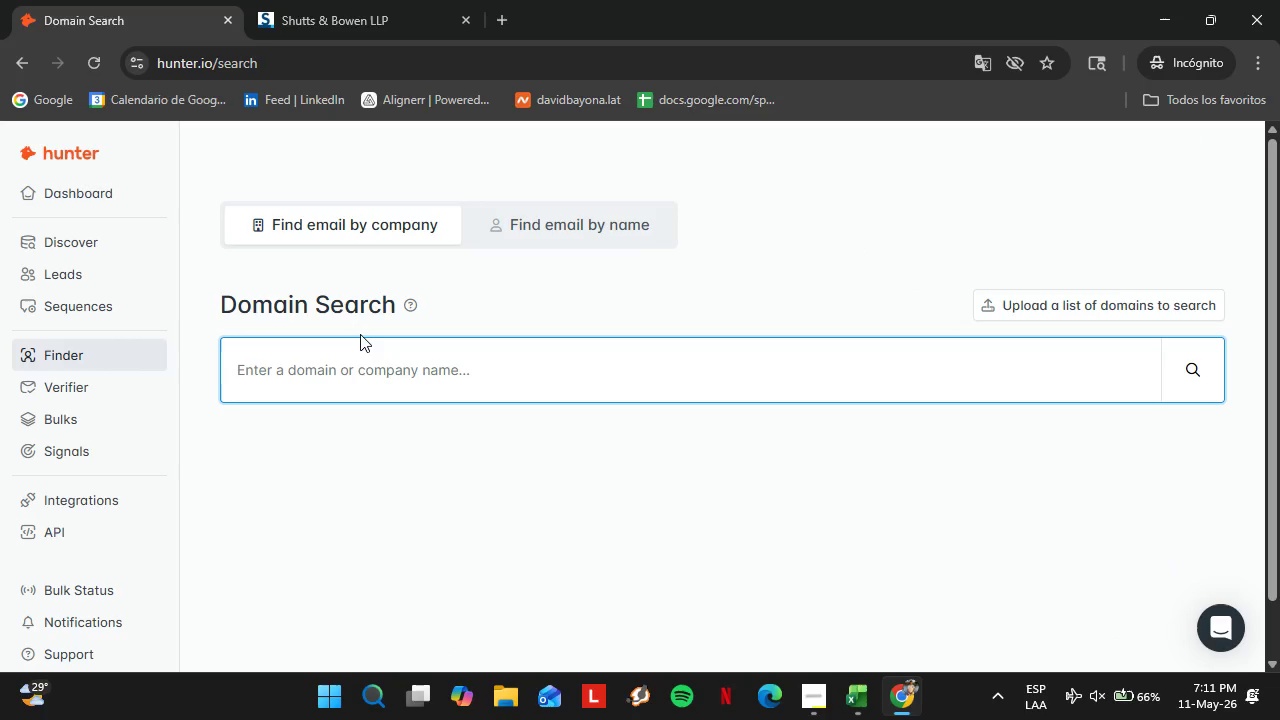 
type(thompsoncoburn.com)
 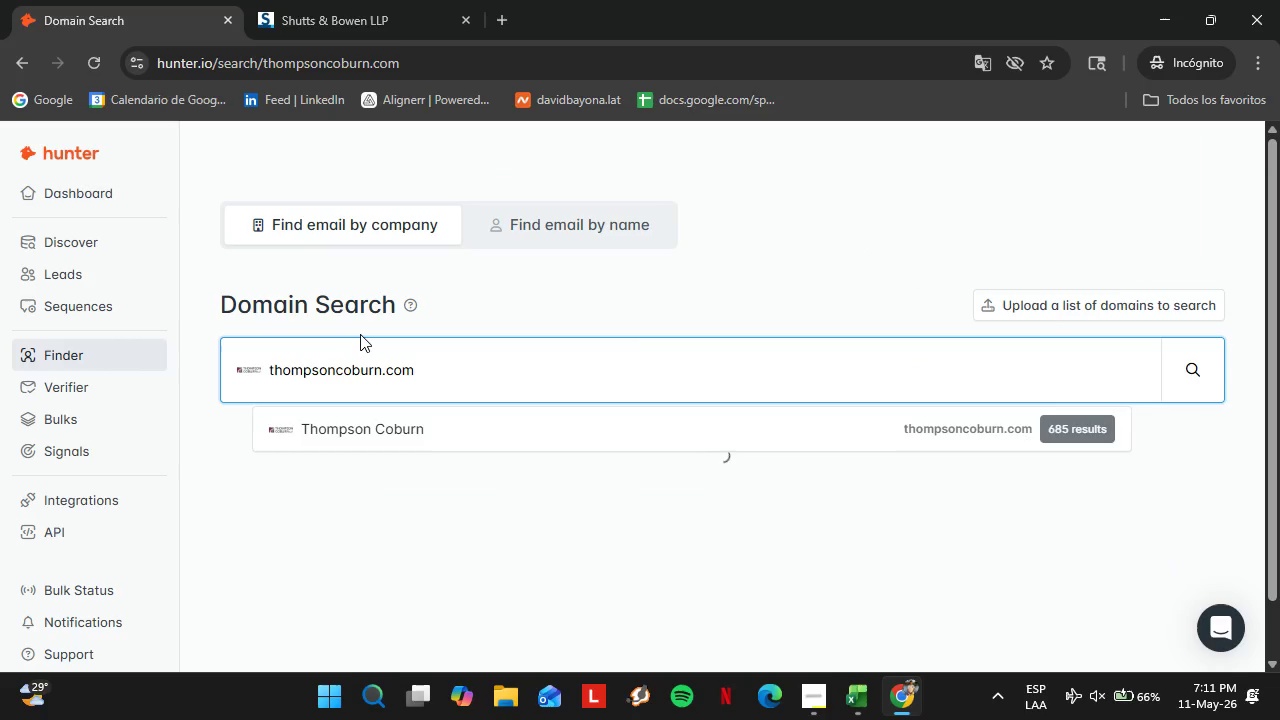 
key(Enter)
 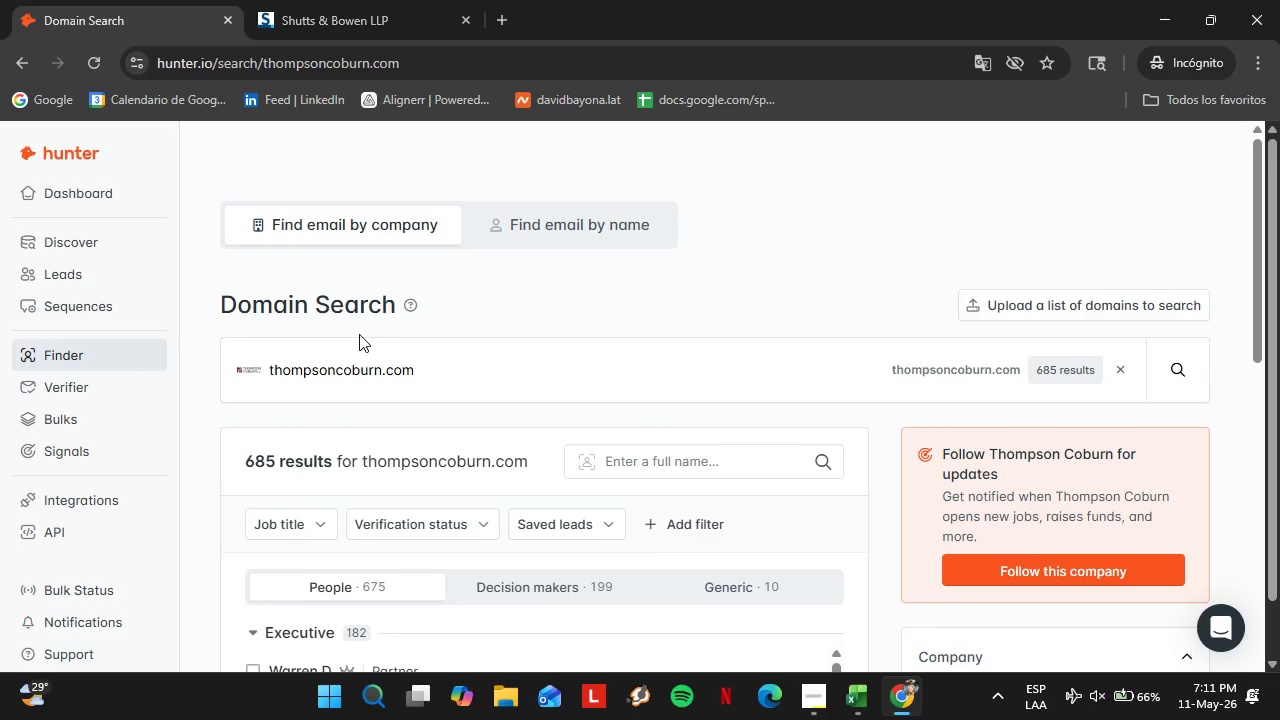 
wait(10.49)
 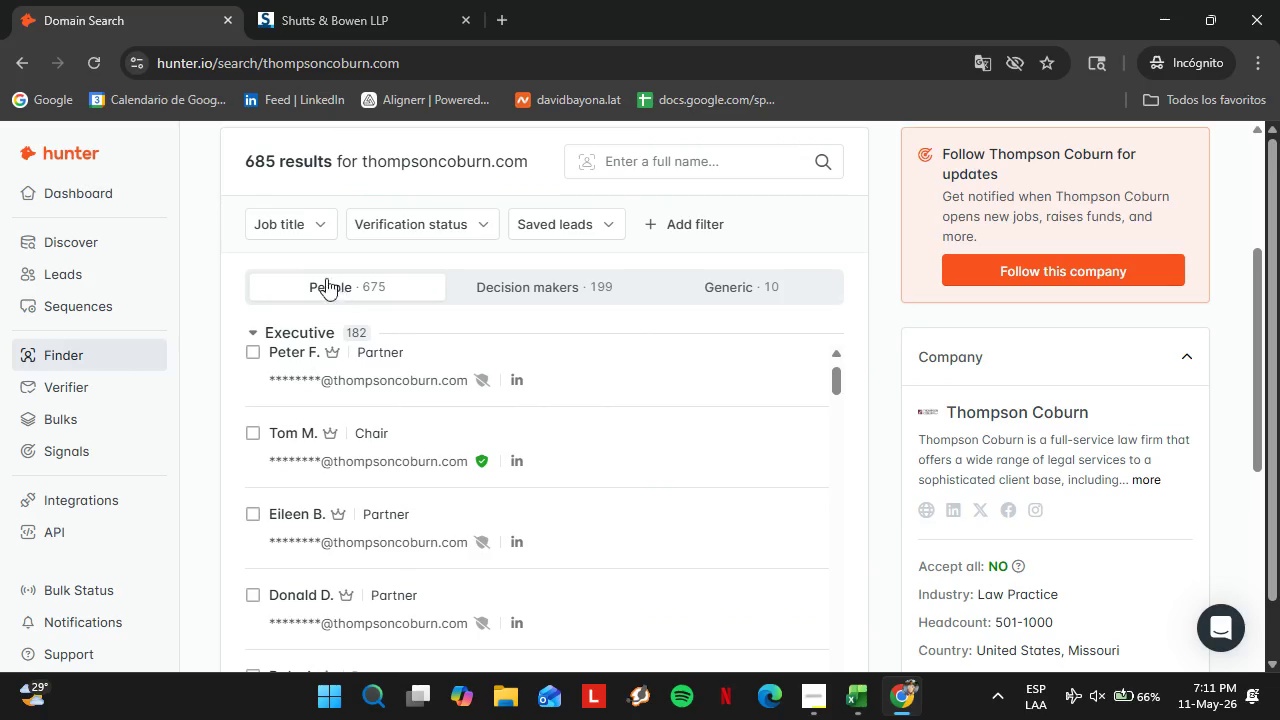 
double_click([331, 256])
 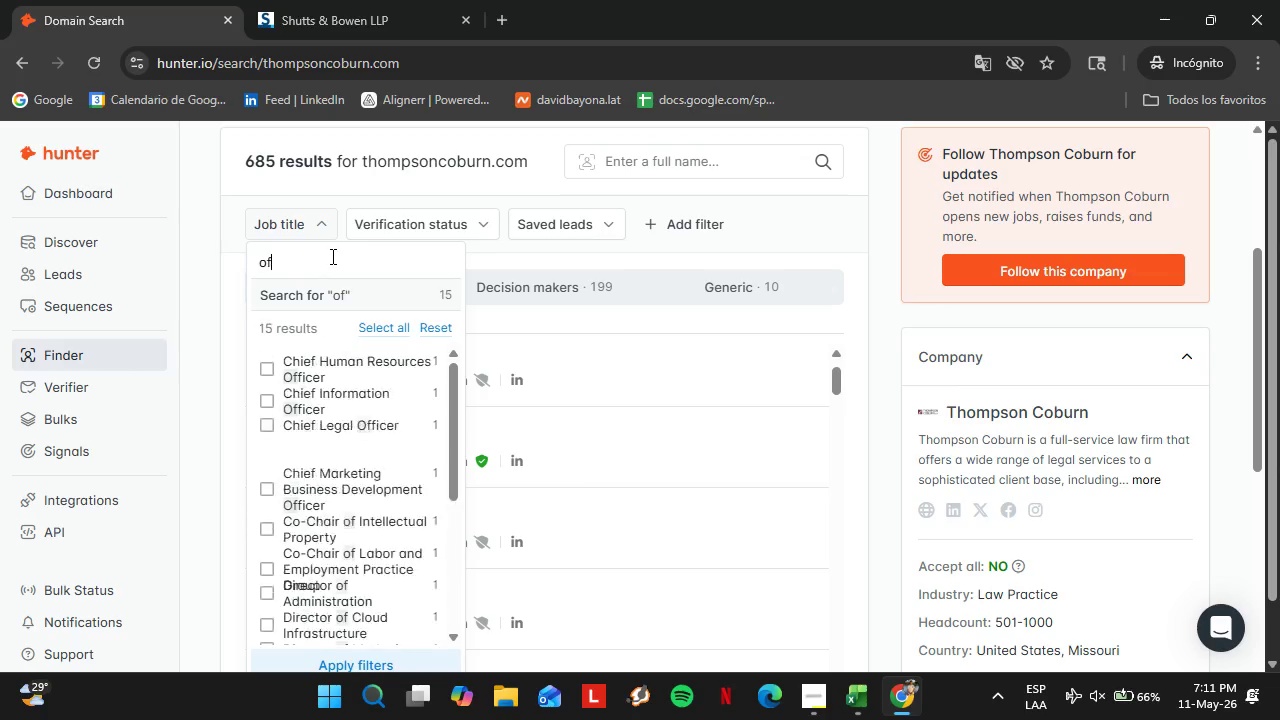 
type(of)
 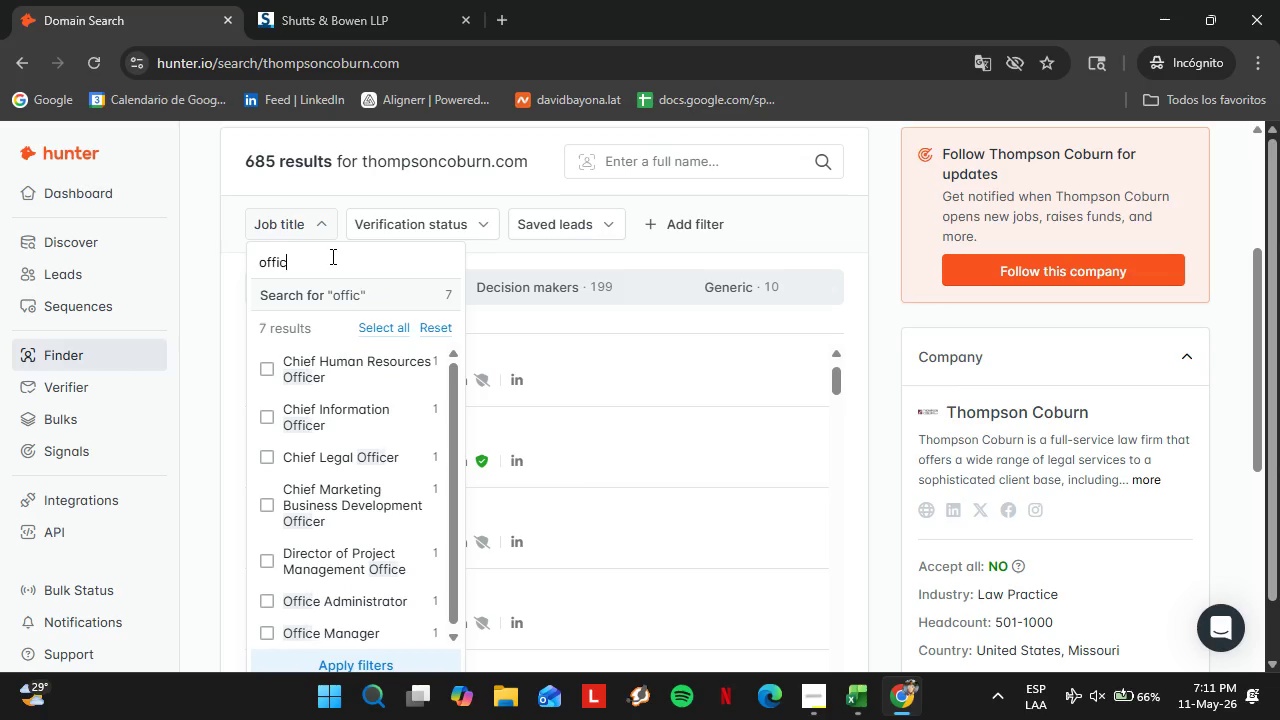 
scroll: coordinate [474, 397], scroll_direction: down, amount: 4.0
 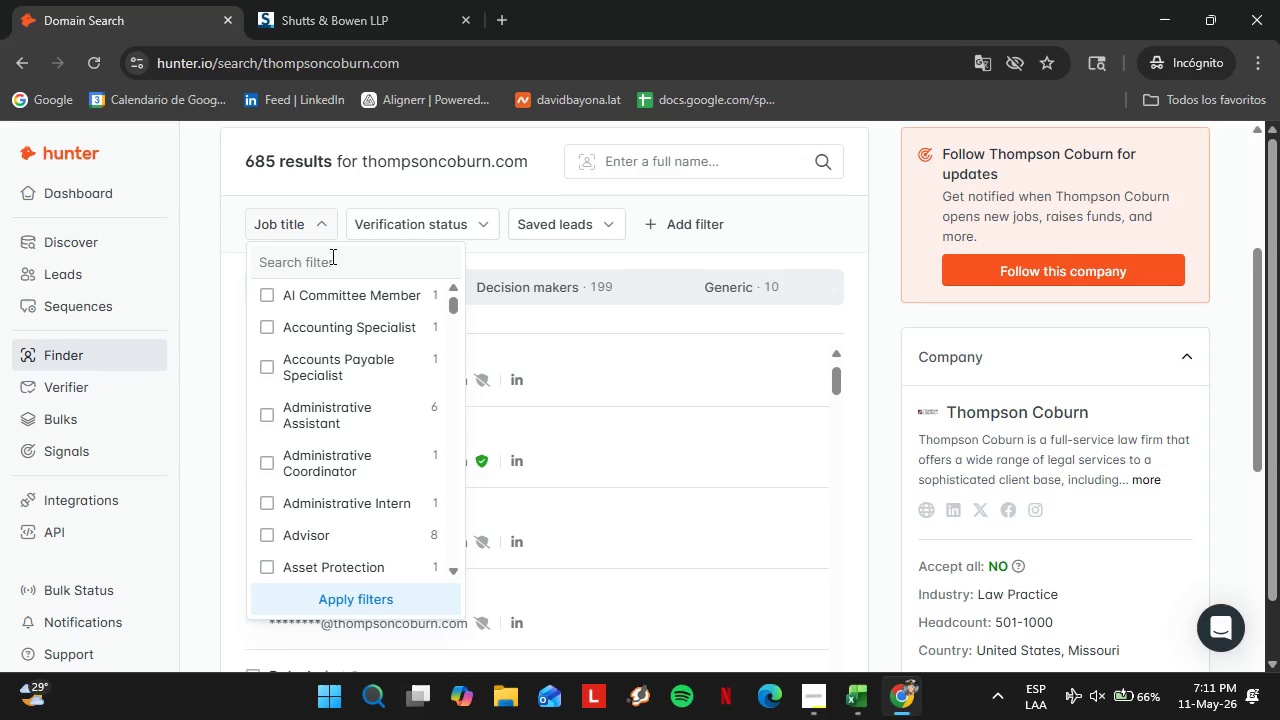 
type(fic)
key(Backspace)
type(ce ma)
 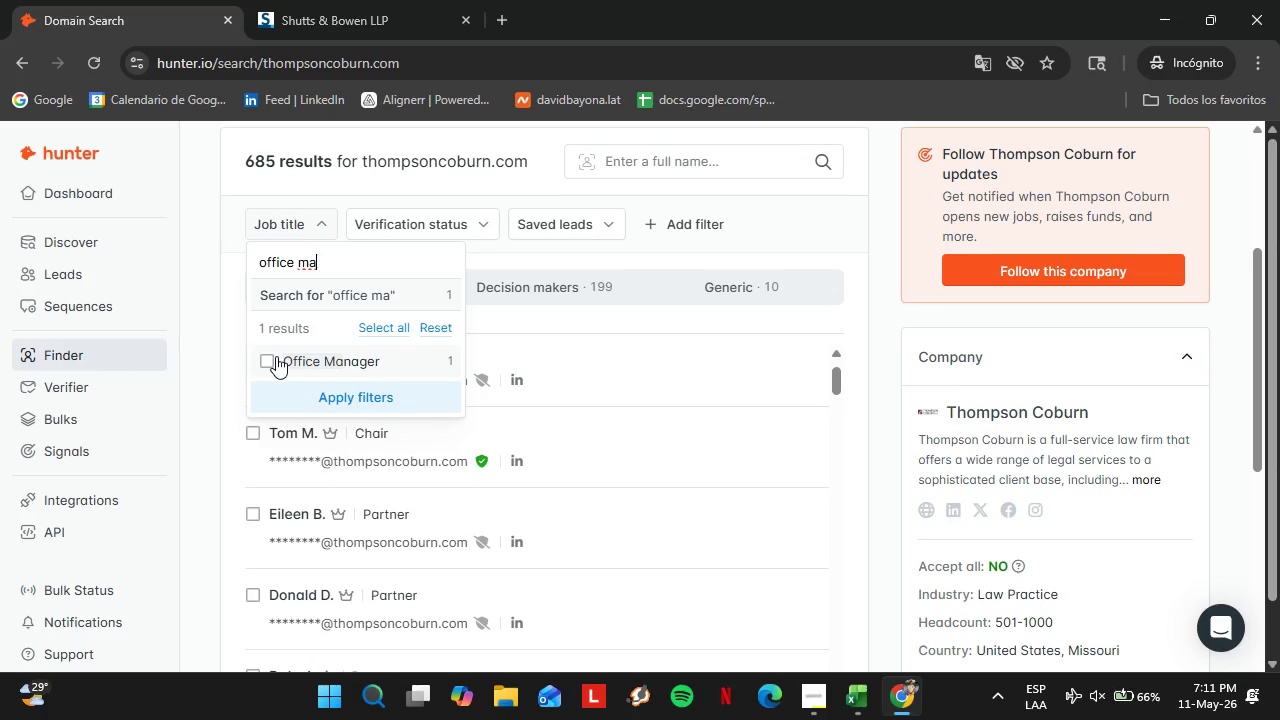 
left_click([276, 356])
 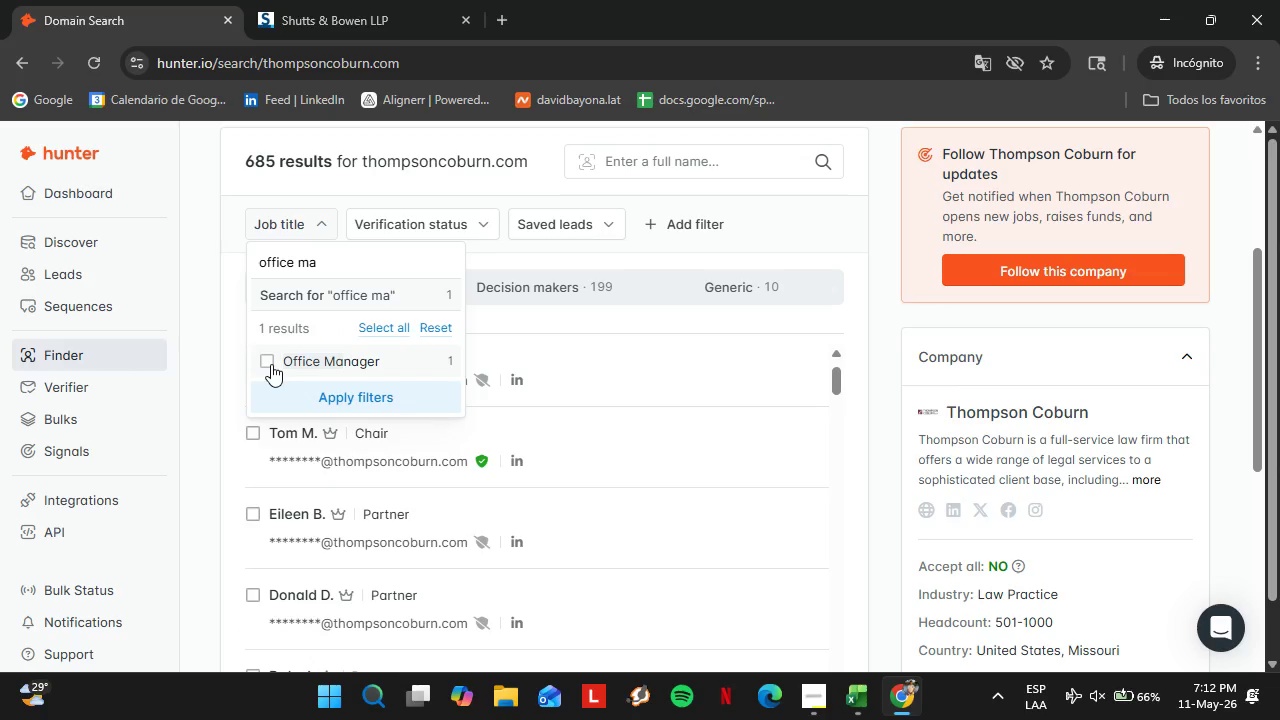 
left_click([271, 364])
 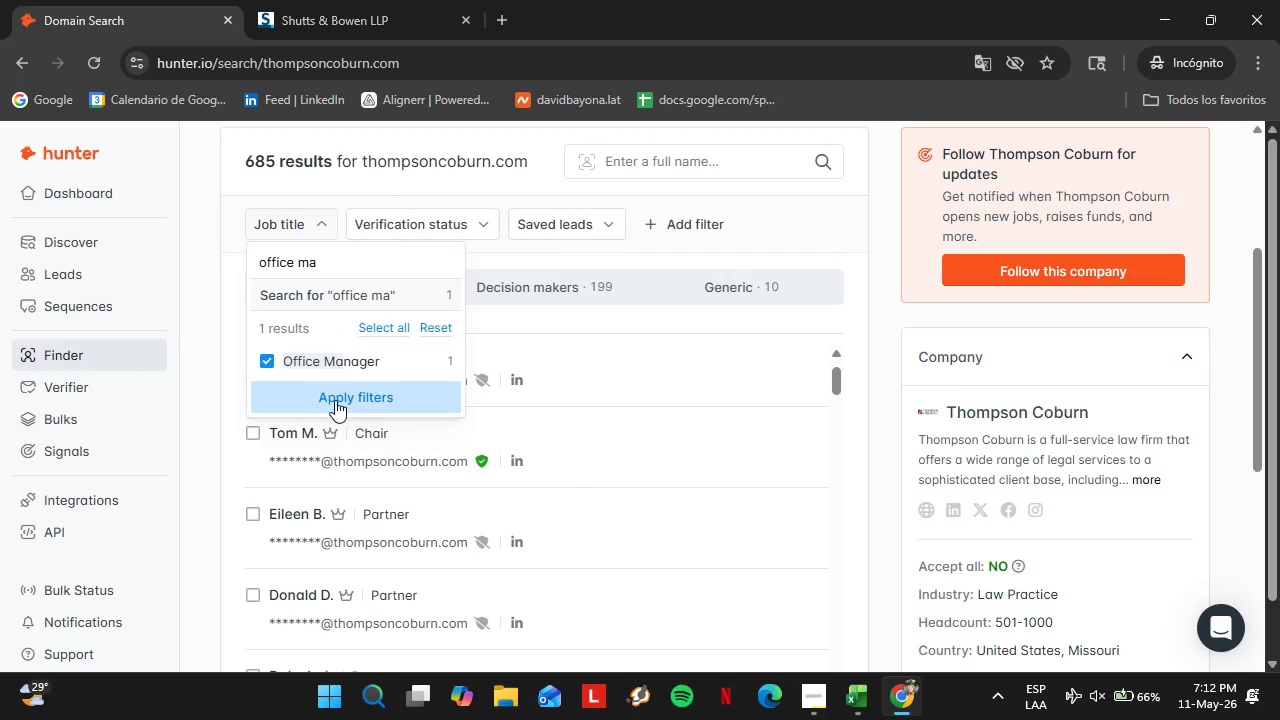 
double_click([335, 400])
 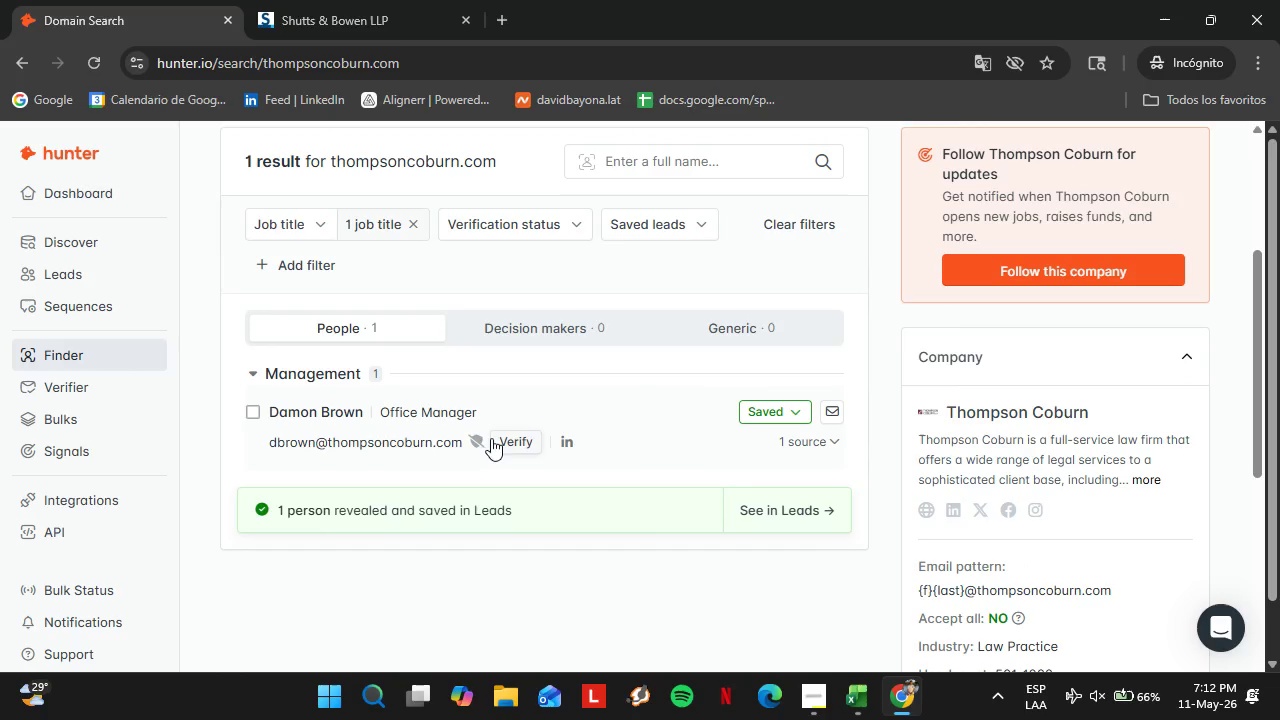 
left_click([500, 442])
 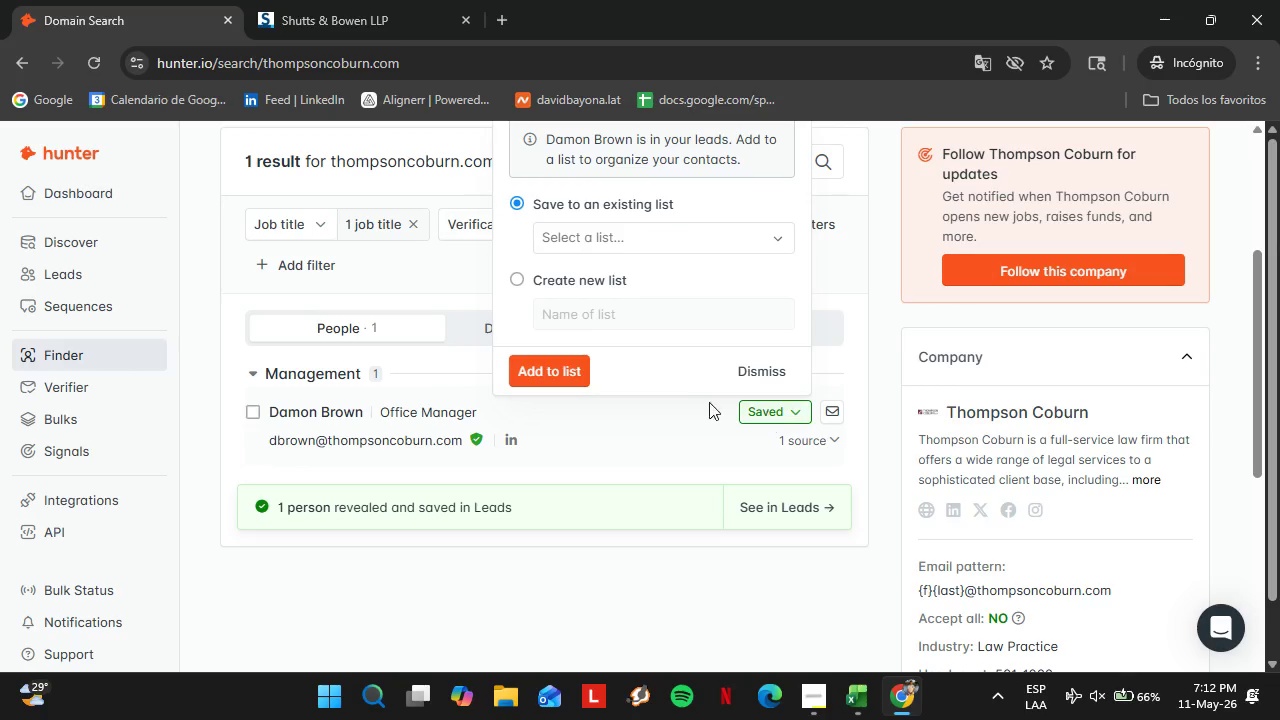 
left_click([596, 231])
 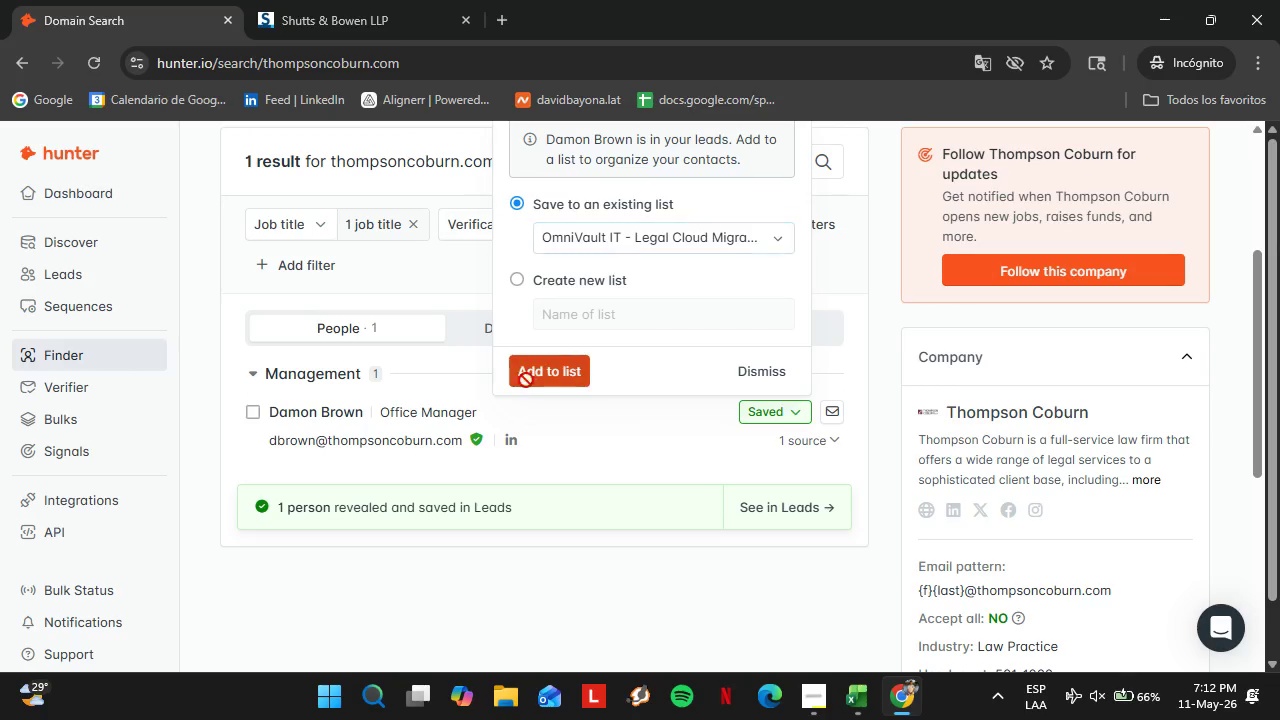 
double_click([526, 380])
 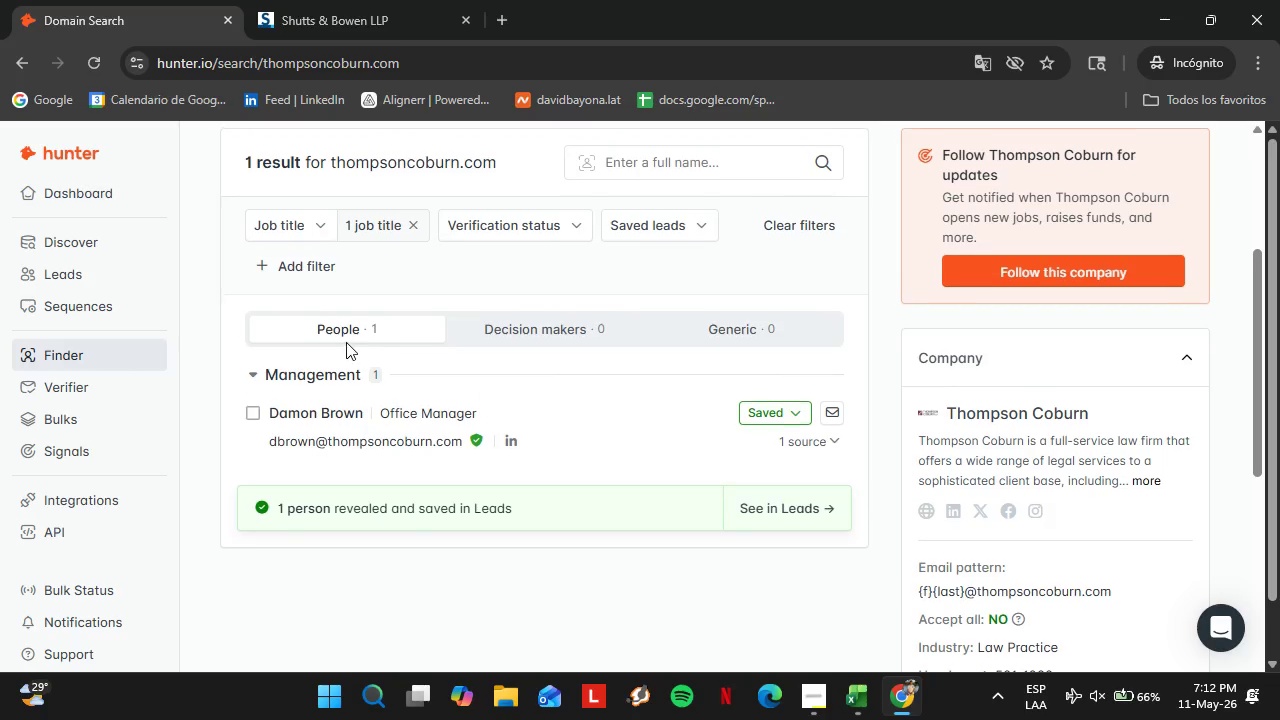 
left_click([87, 263])
 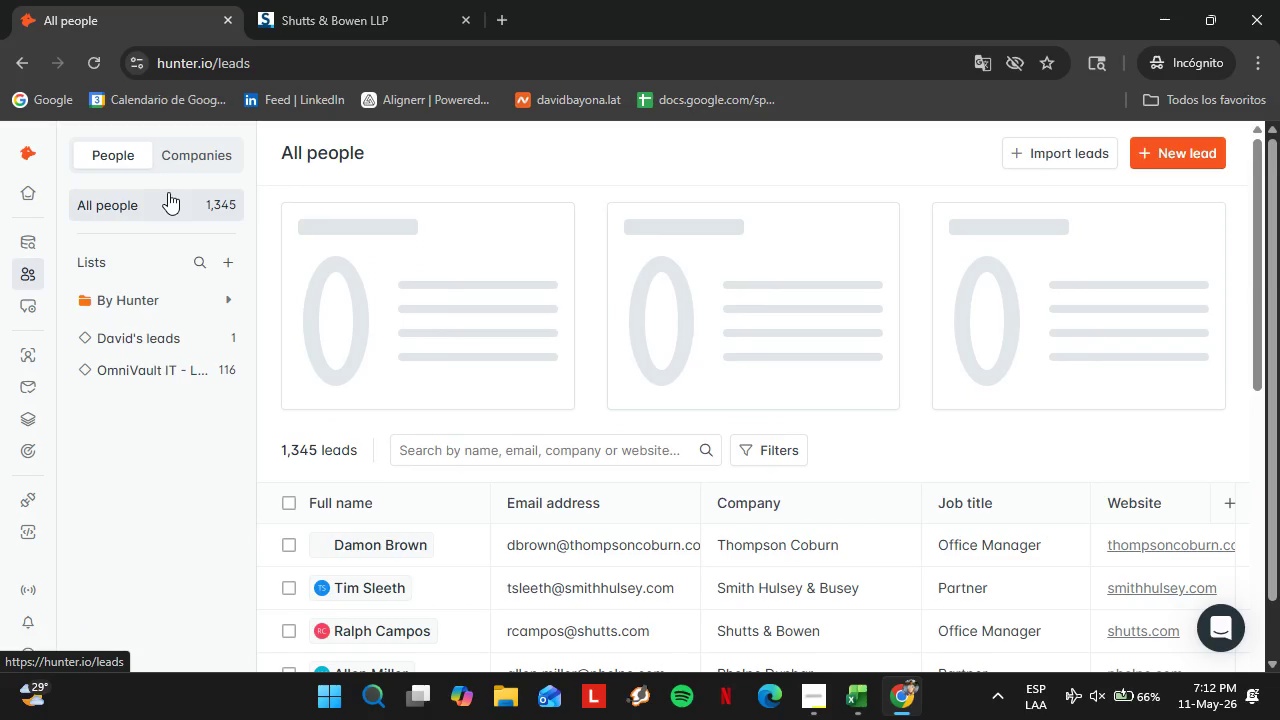 
scroll: coordinate [346, 342], scroll_direction: up, amount: 2.0
 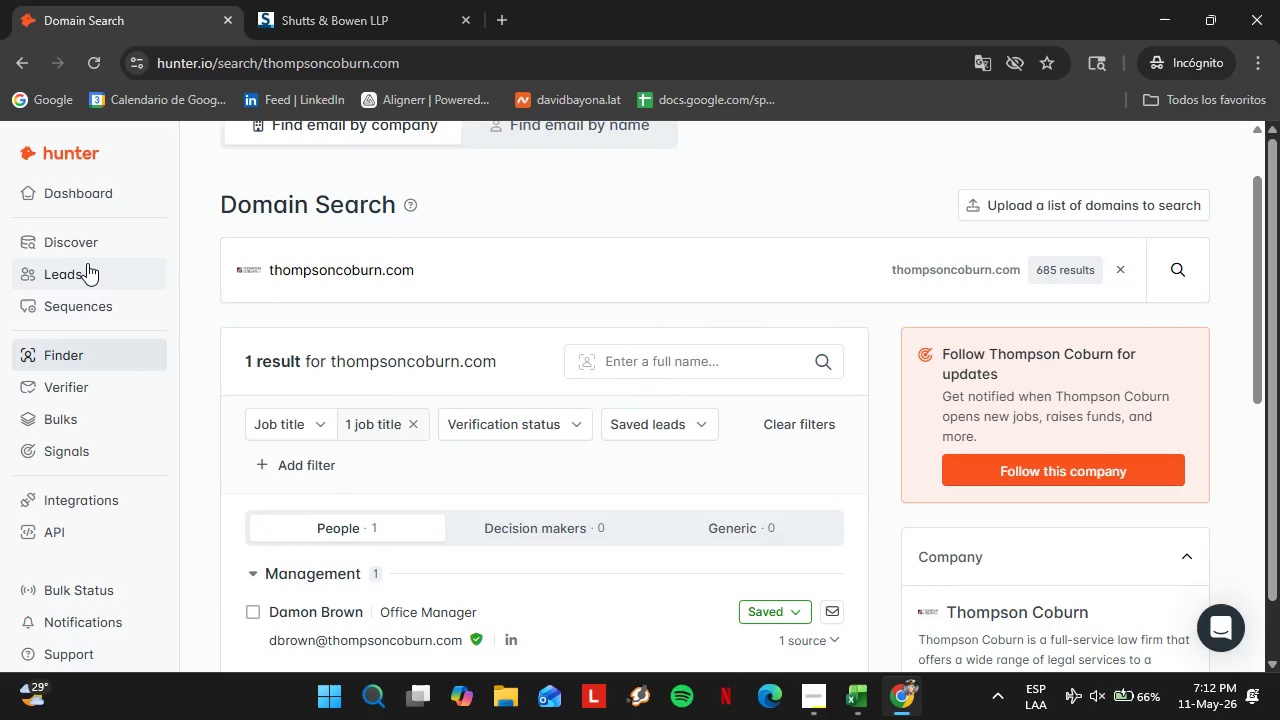 
left_click([180, 363])
 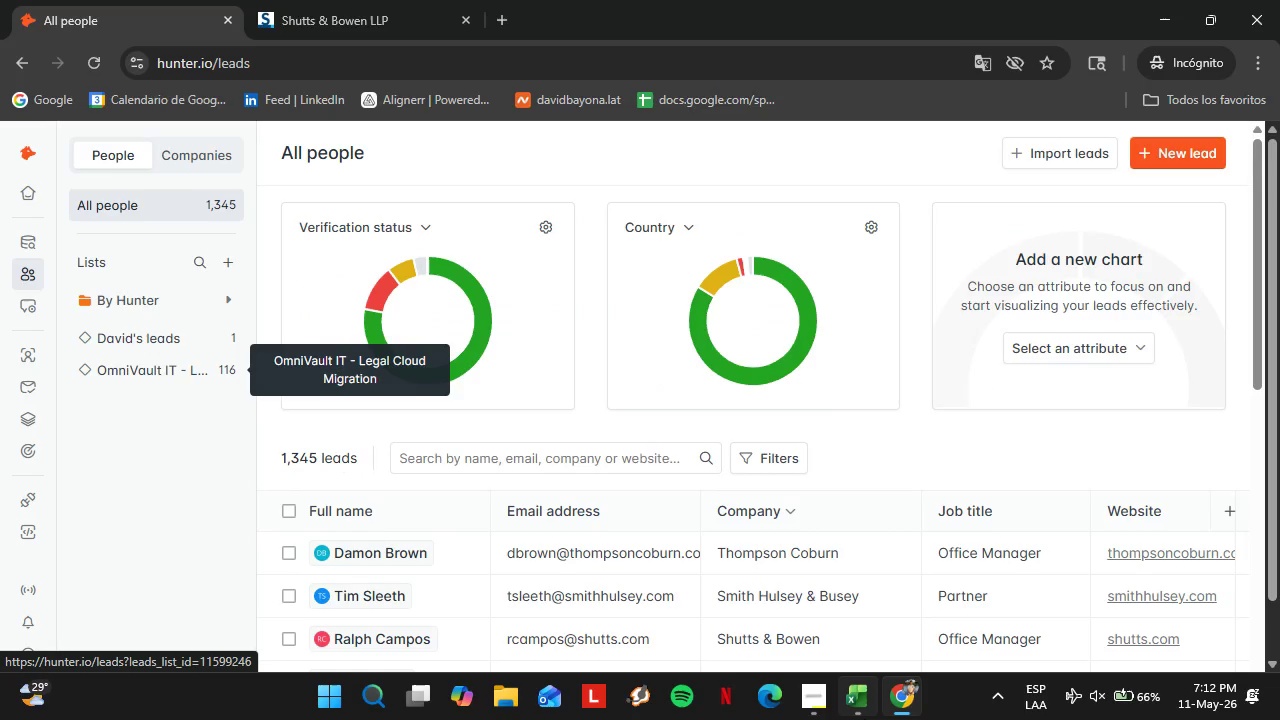 
left_click([827, 708])